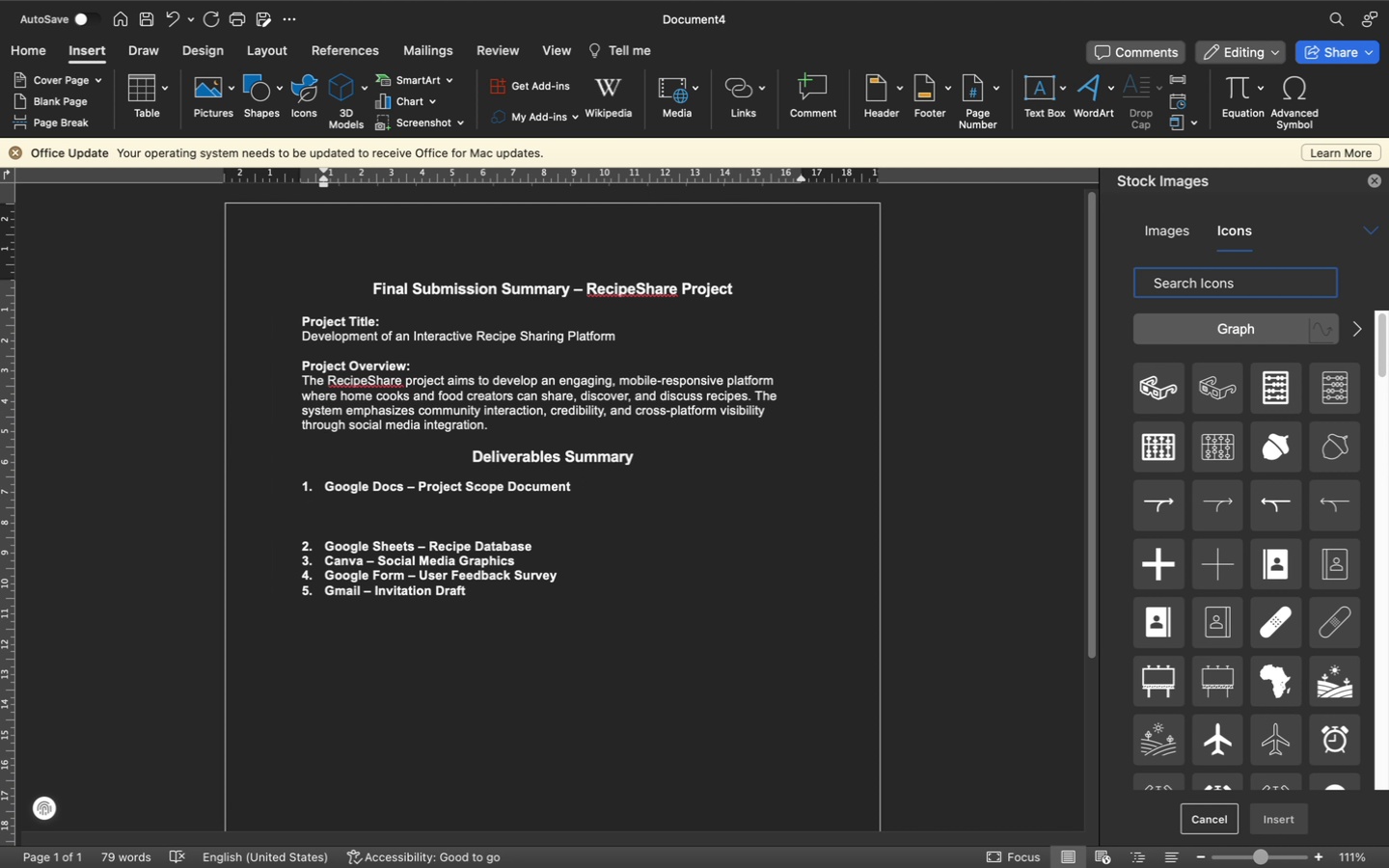 
left_click([28, 55])
 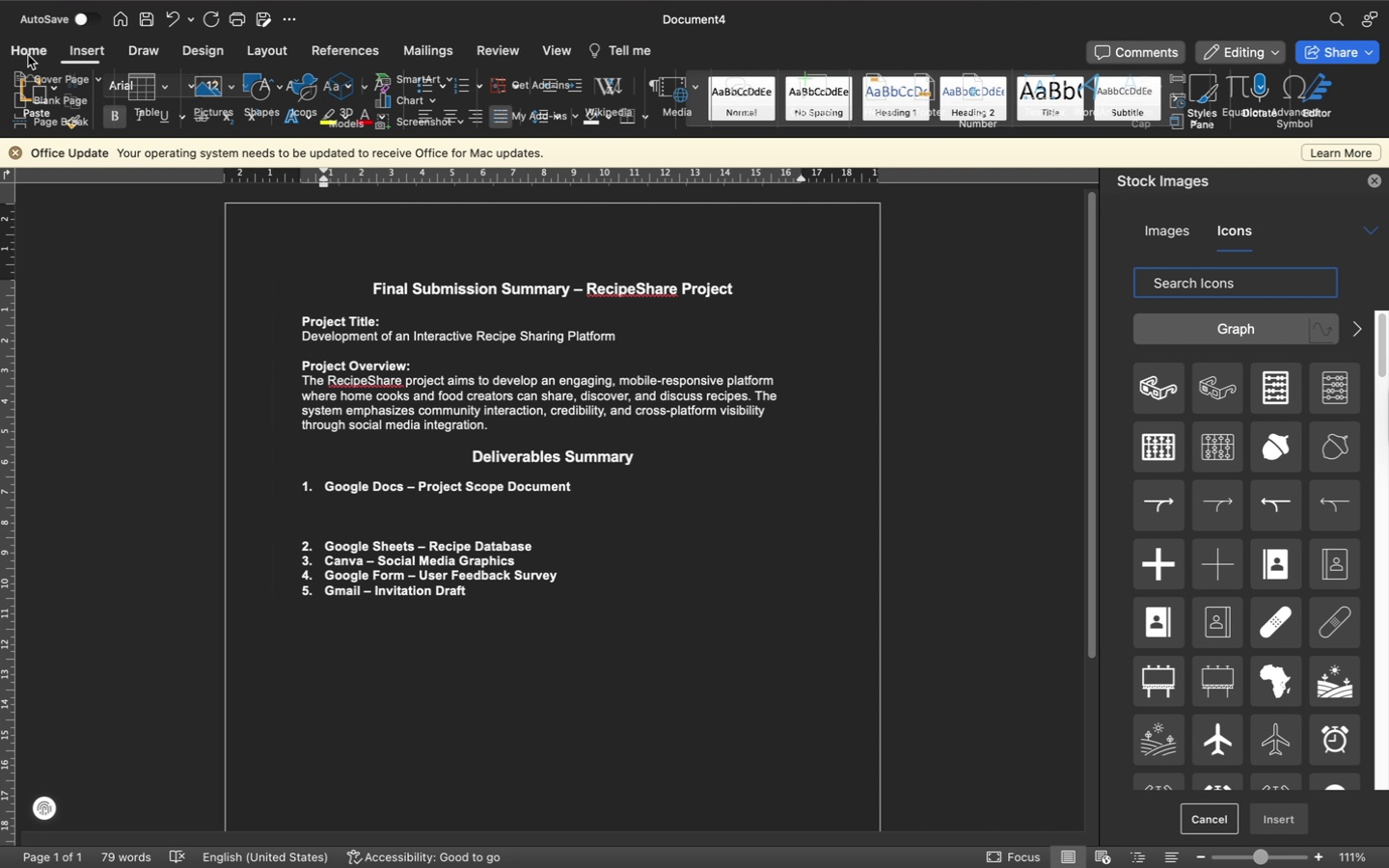 
left_click([418, 91])
 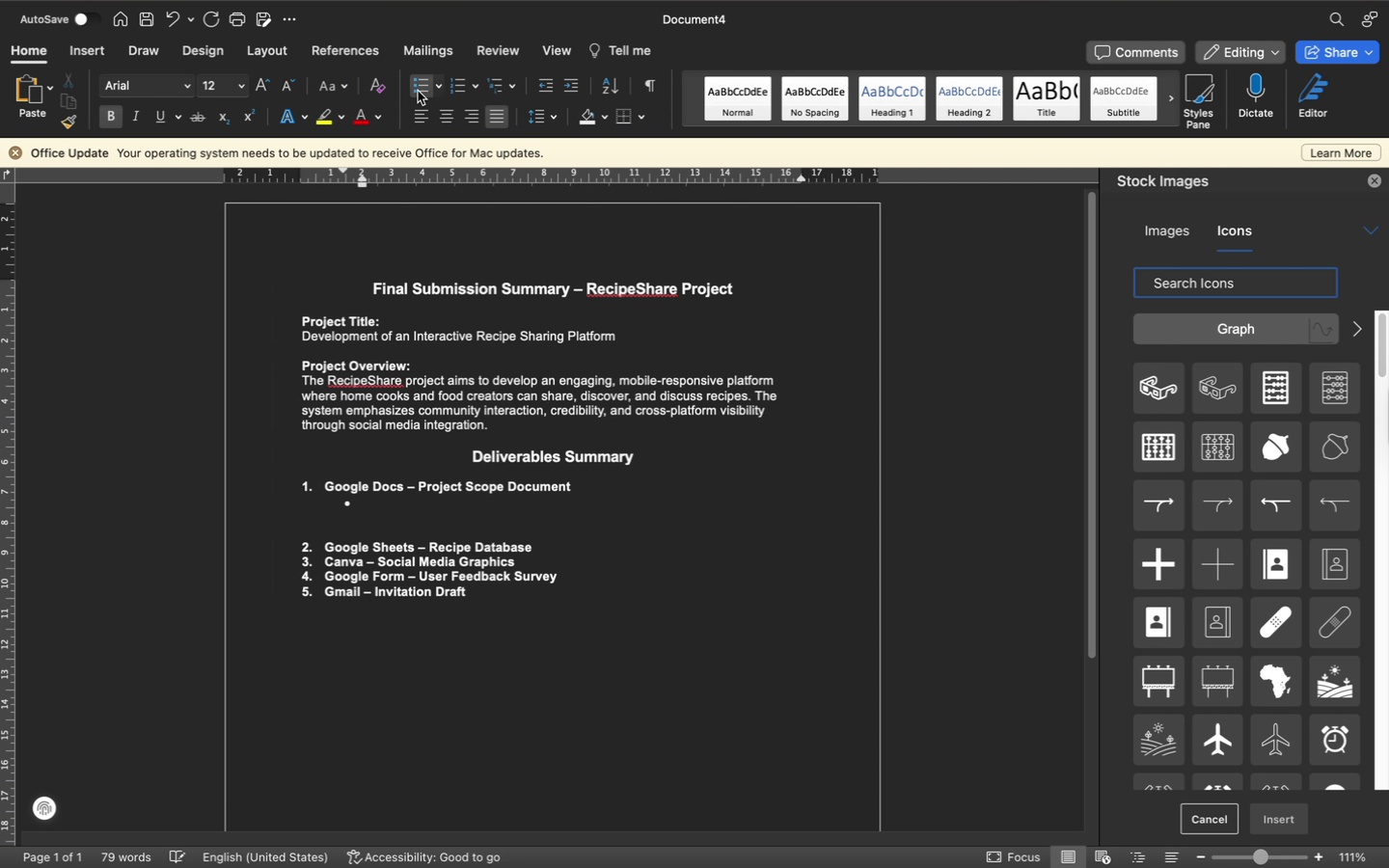 
type(File Description:)
 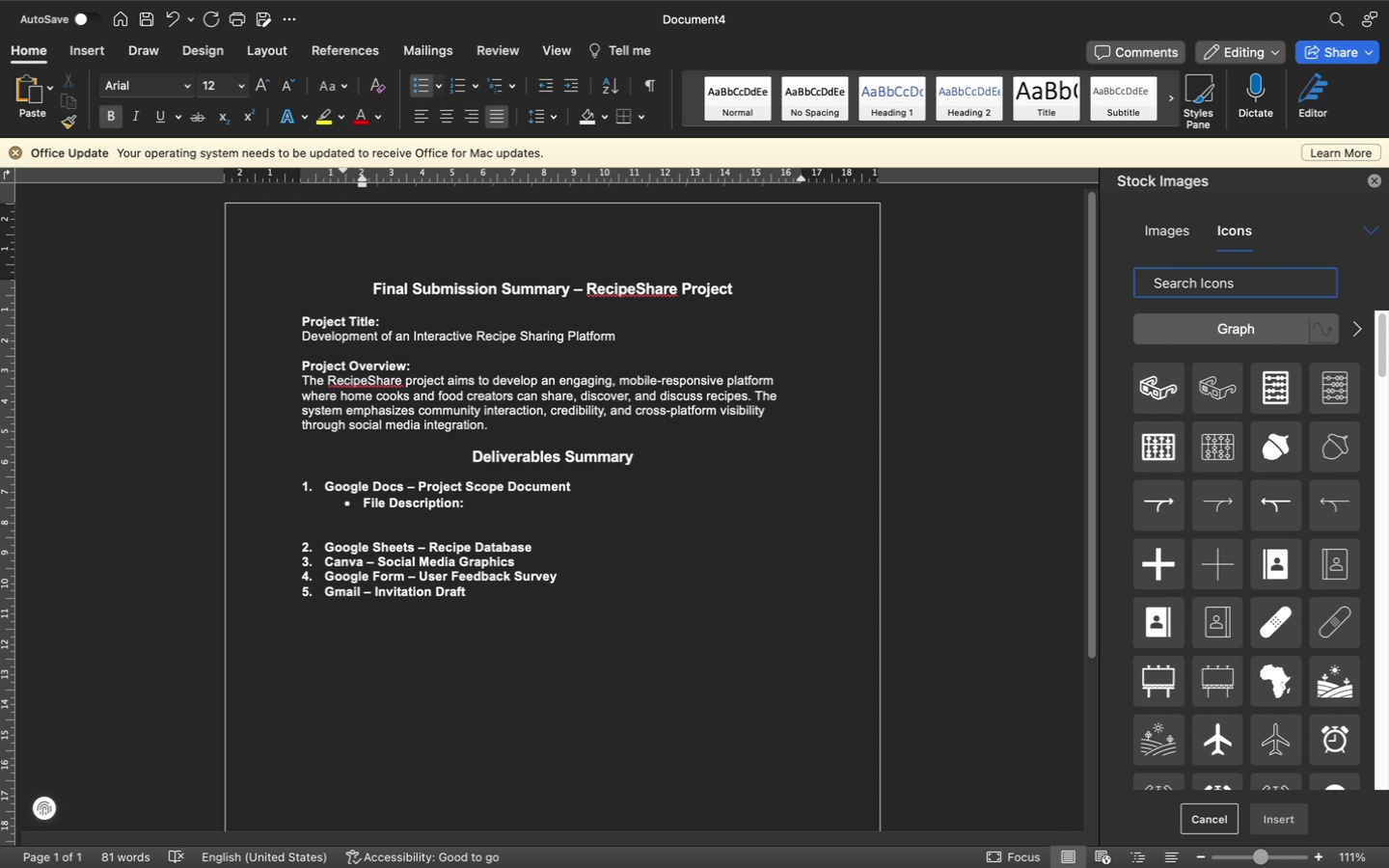 
key(Enter)
 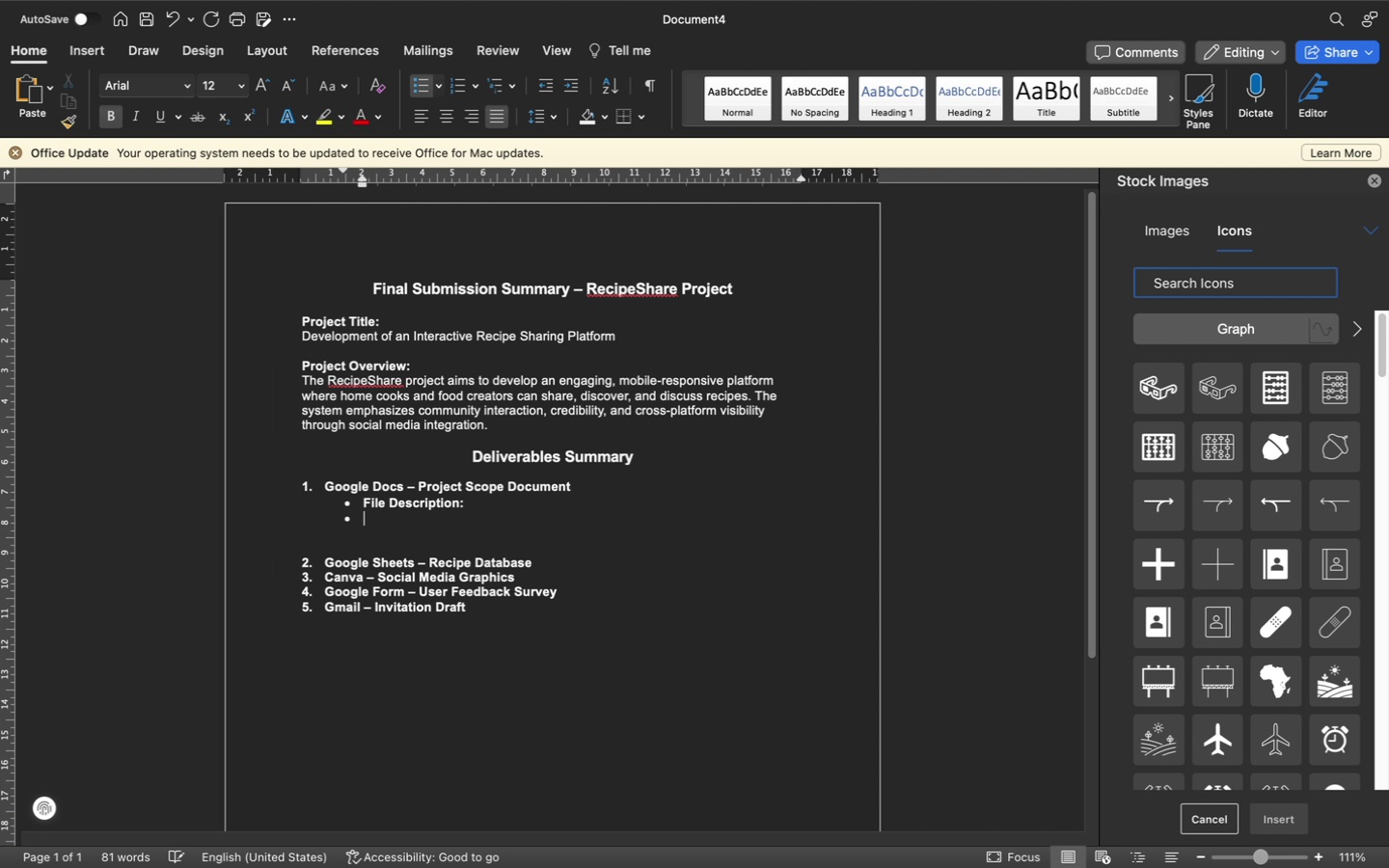 
type(Status:)
 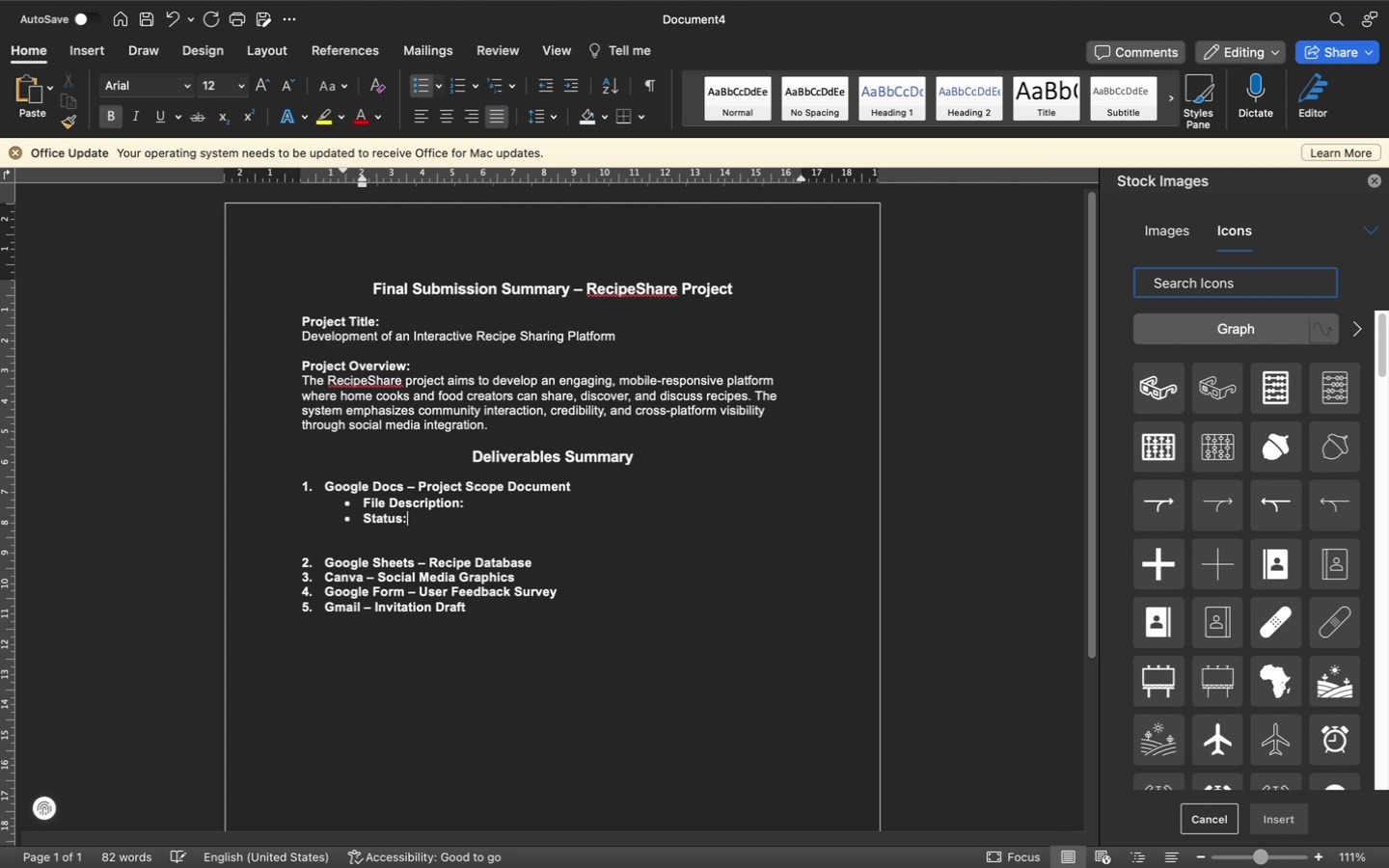 
key(Enter)
 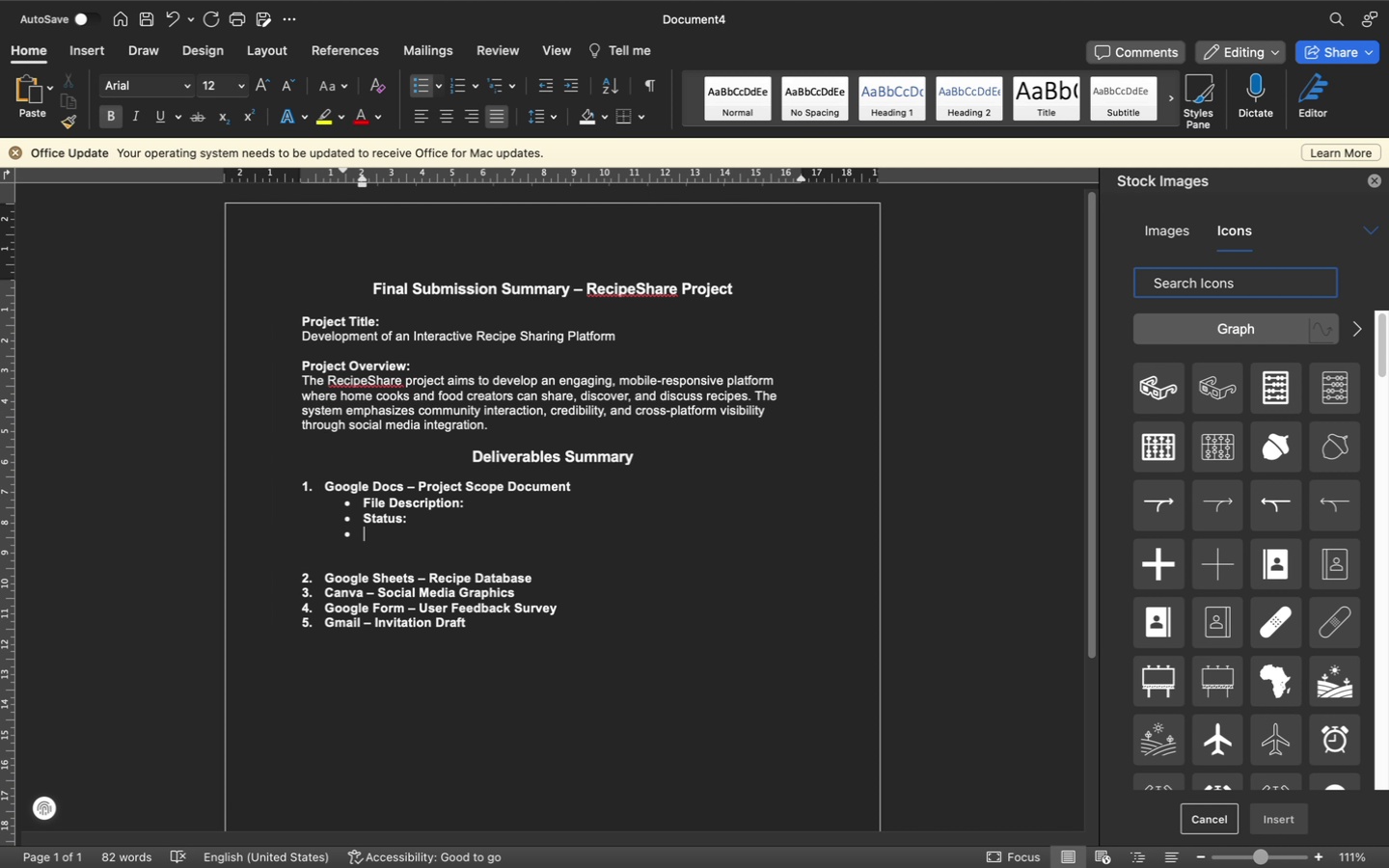 
type(Deliverable Link:)
 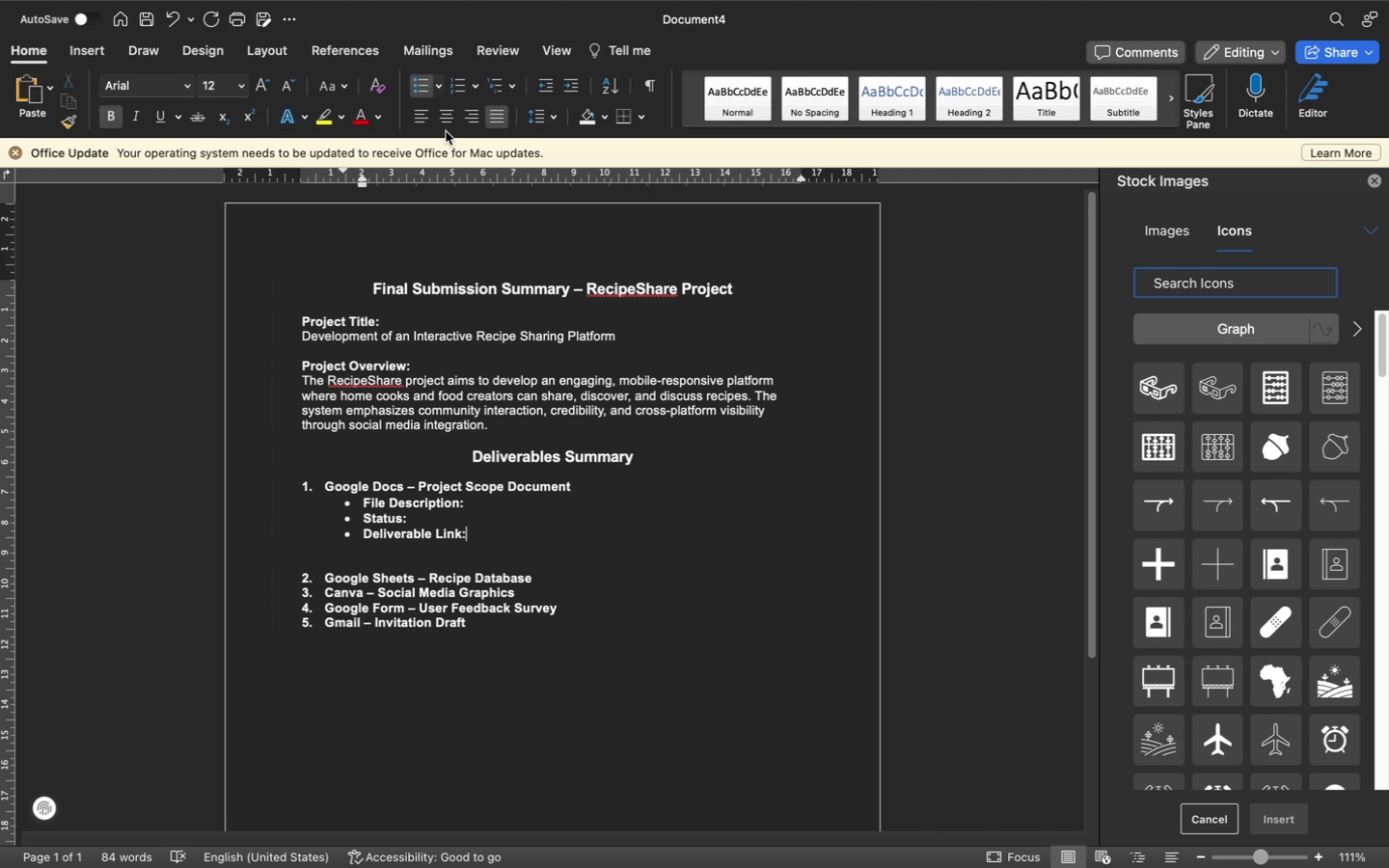 
wait(6.87)
 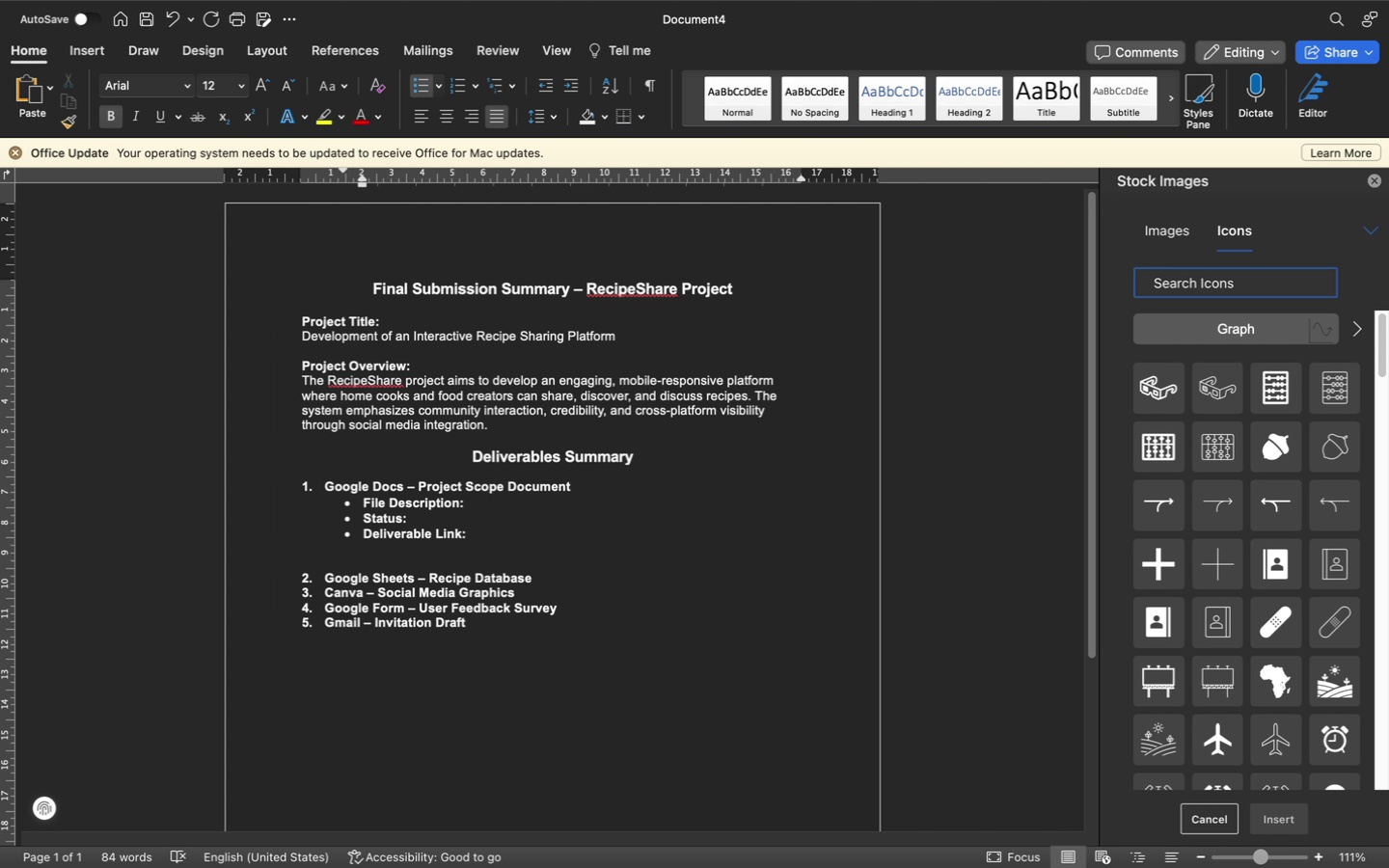 
left_click_drag(start_coordinate=[337, 506], to_coordinate=[496, 531])
 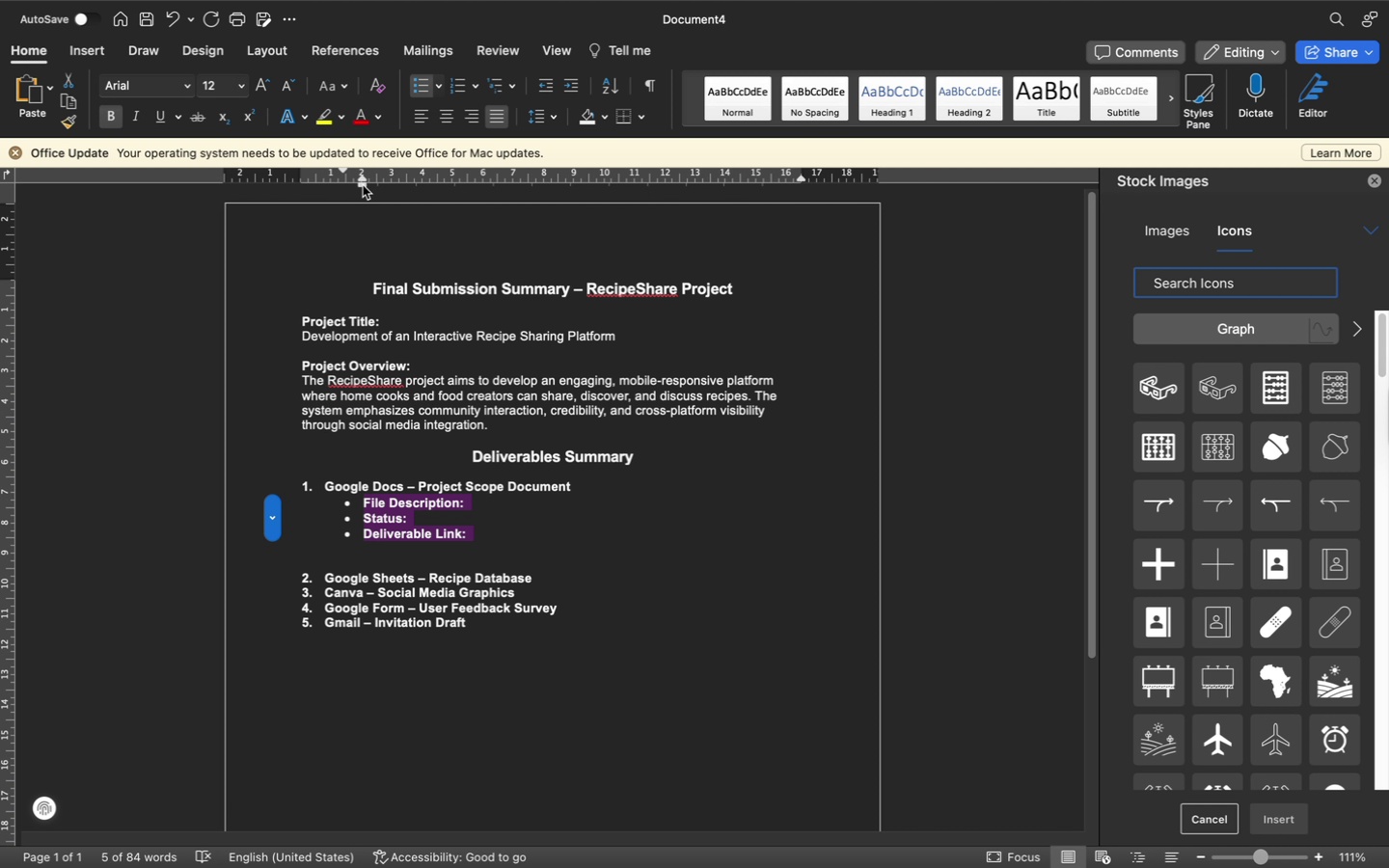 
left_click_drag(start_coordinate=[363, 185], to_coordinate=[348, 185])
 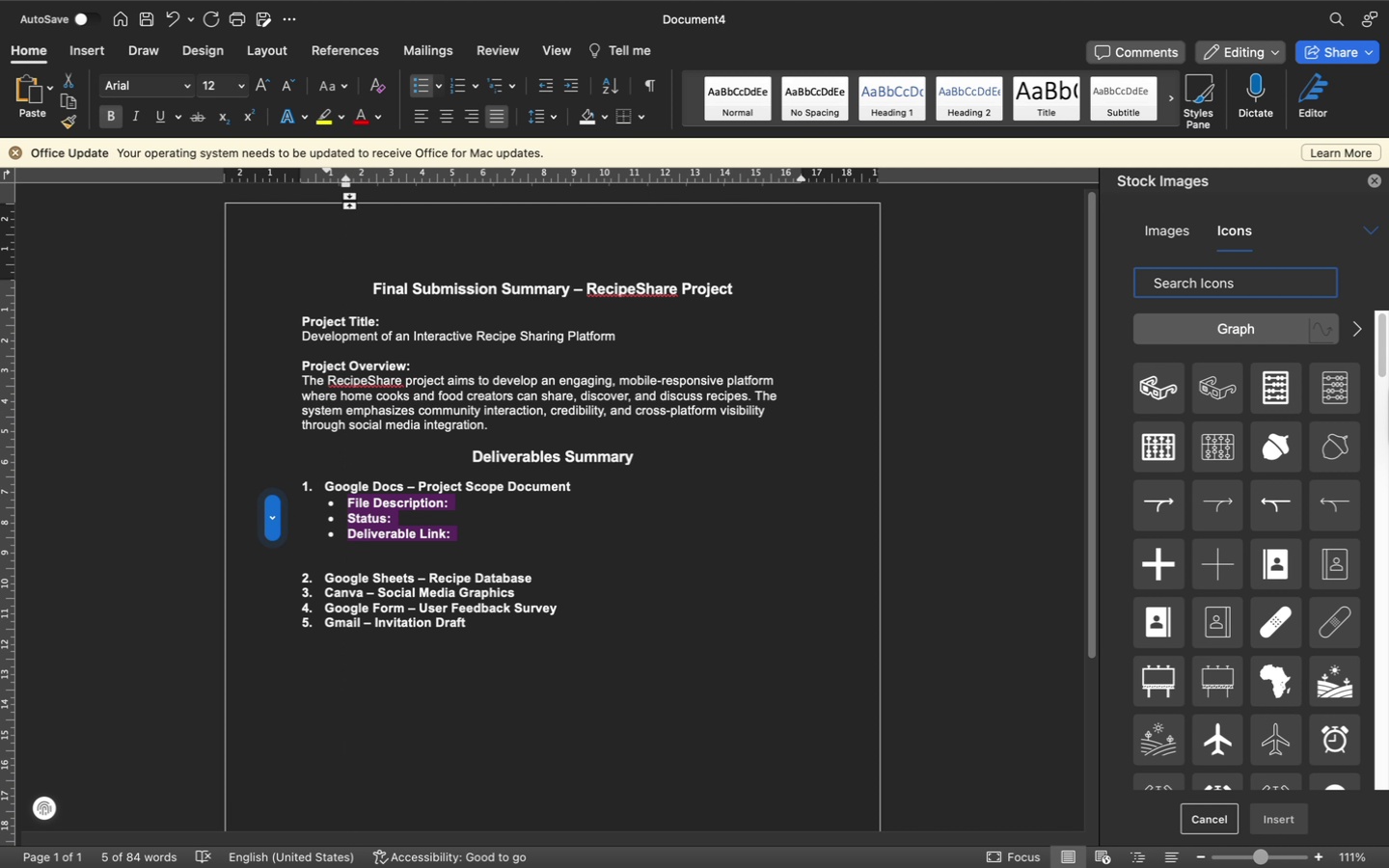 
right_click([375, 510])
 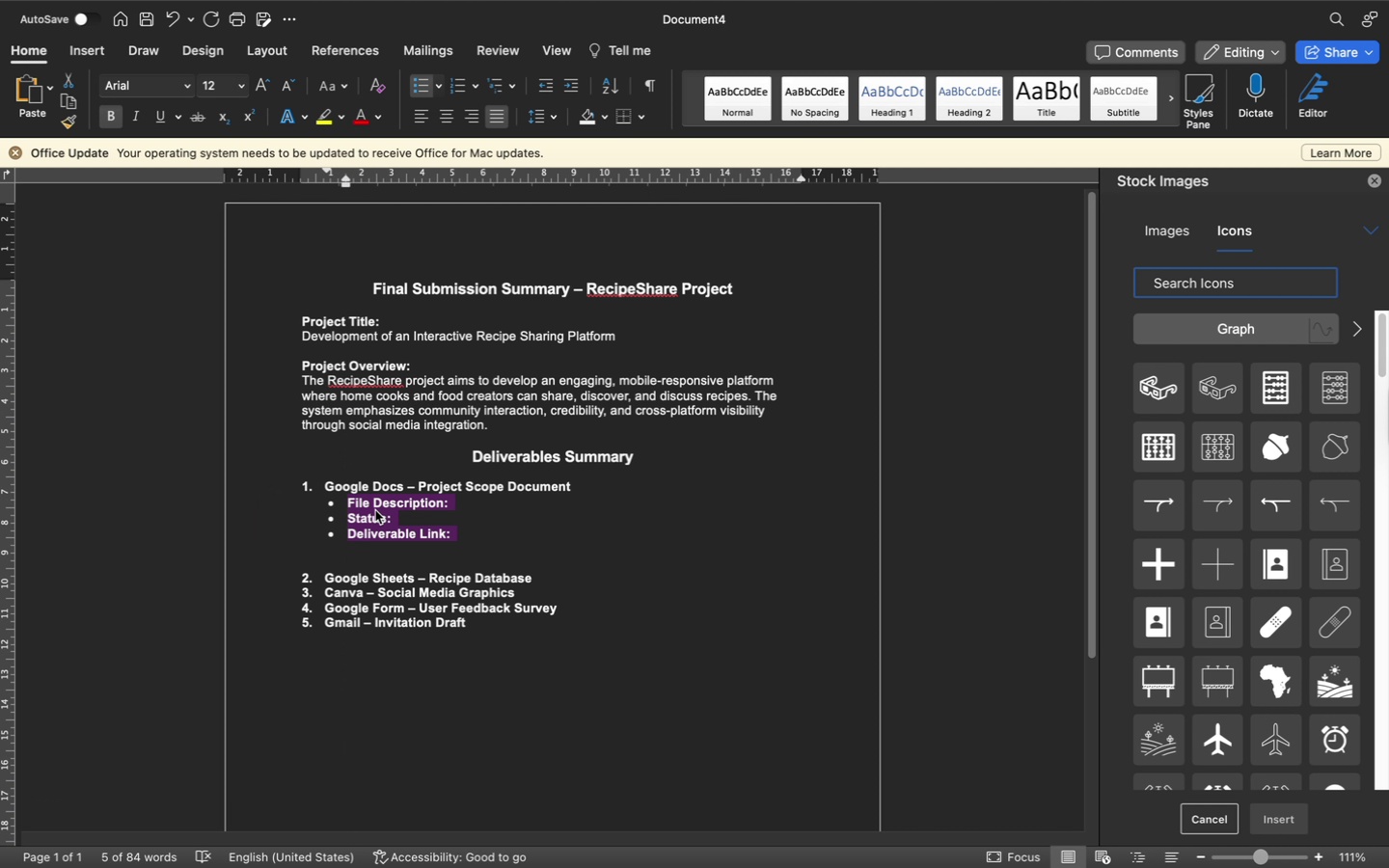 
left_click([425, 353])
 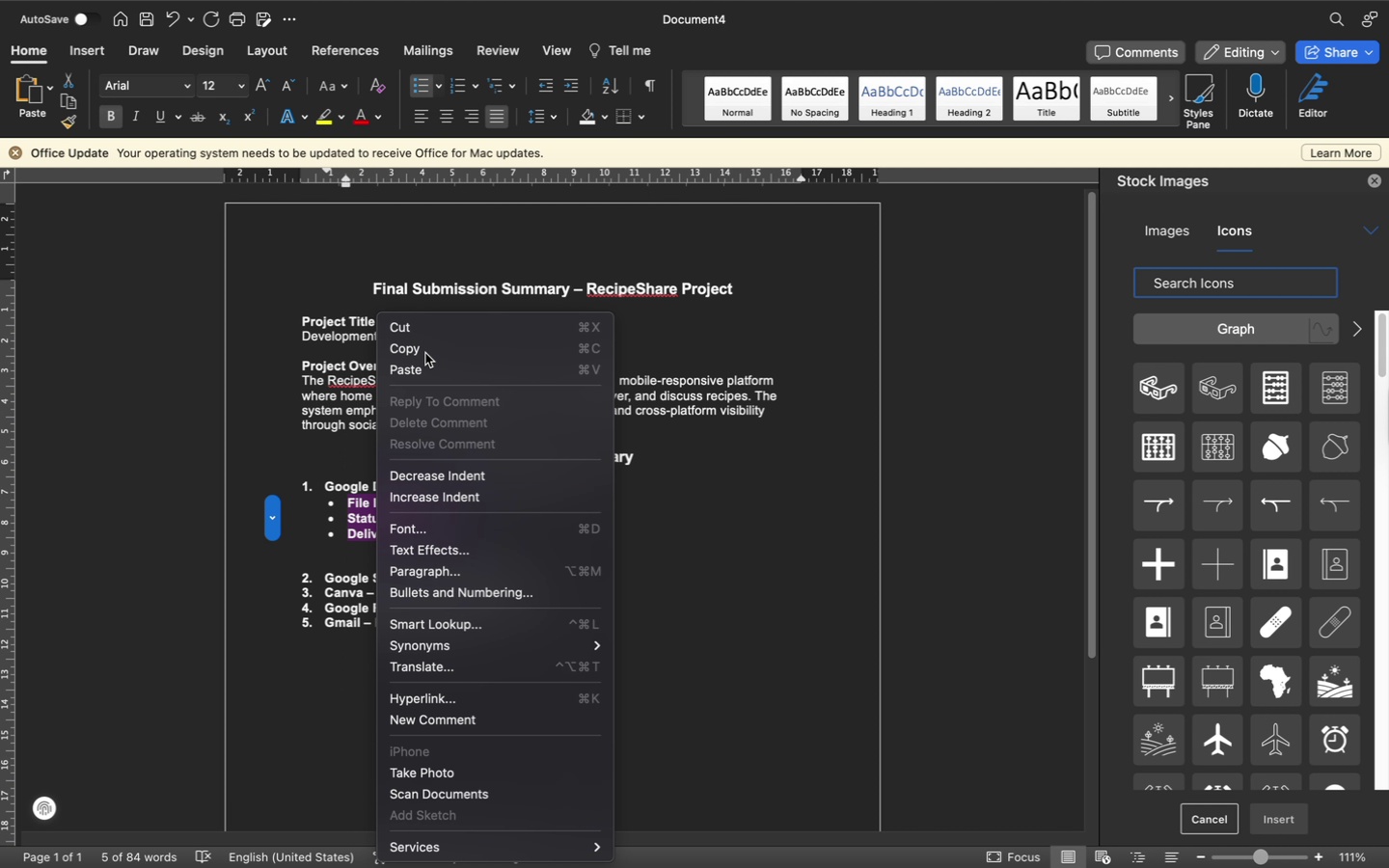 
left_click([577, 580])
 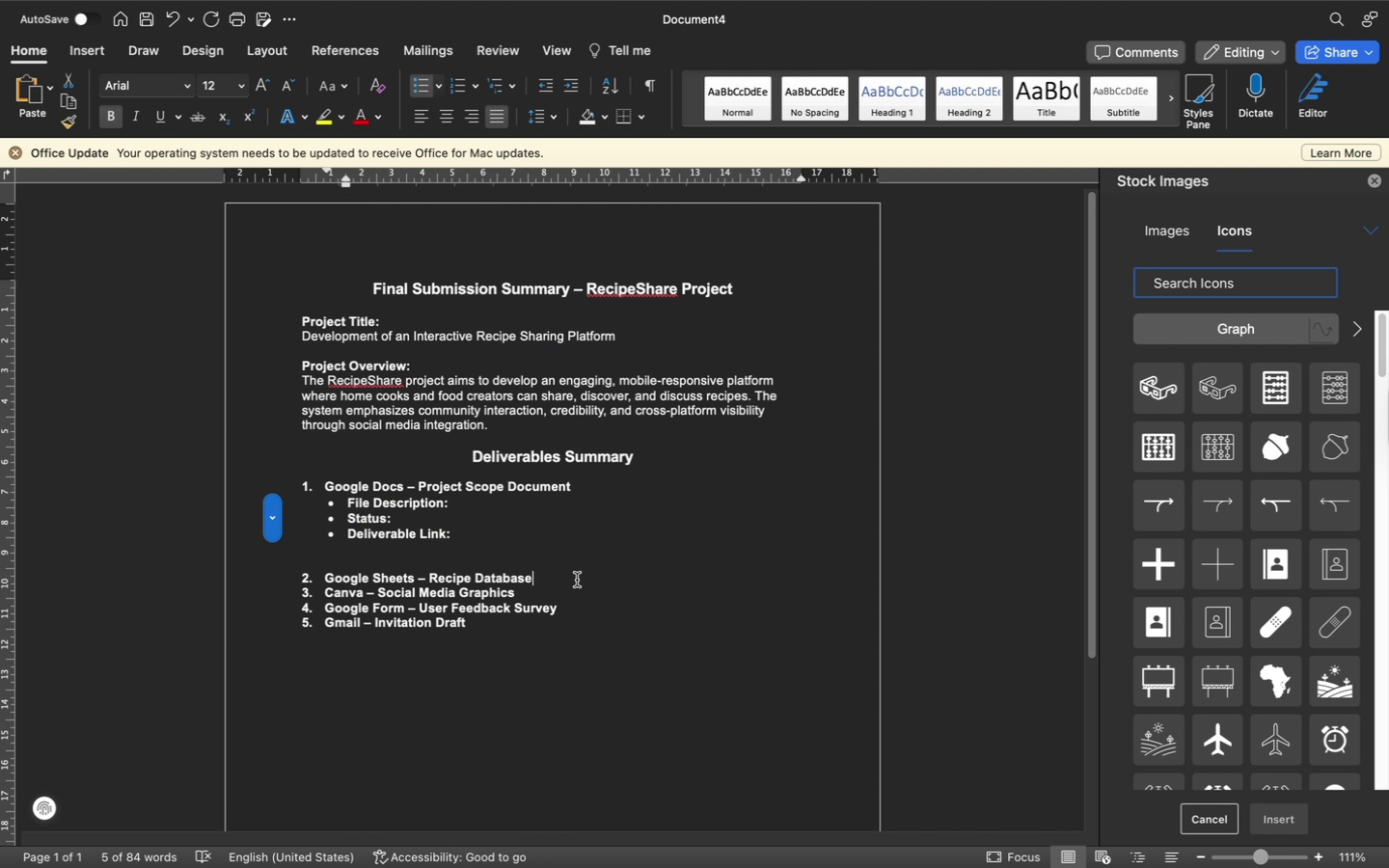 
key(Enter)
 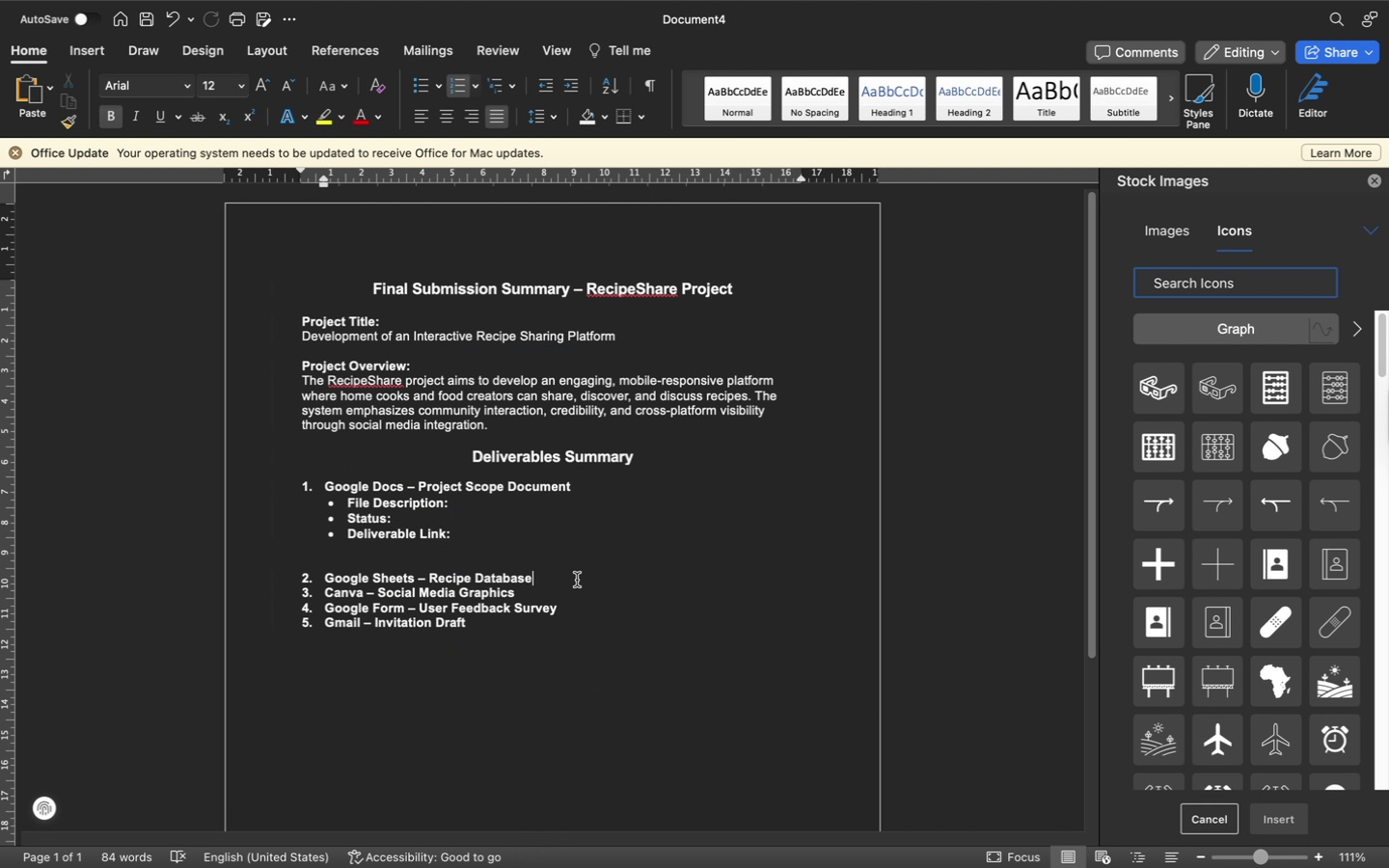 
key(Backspace)
 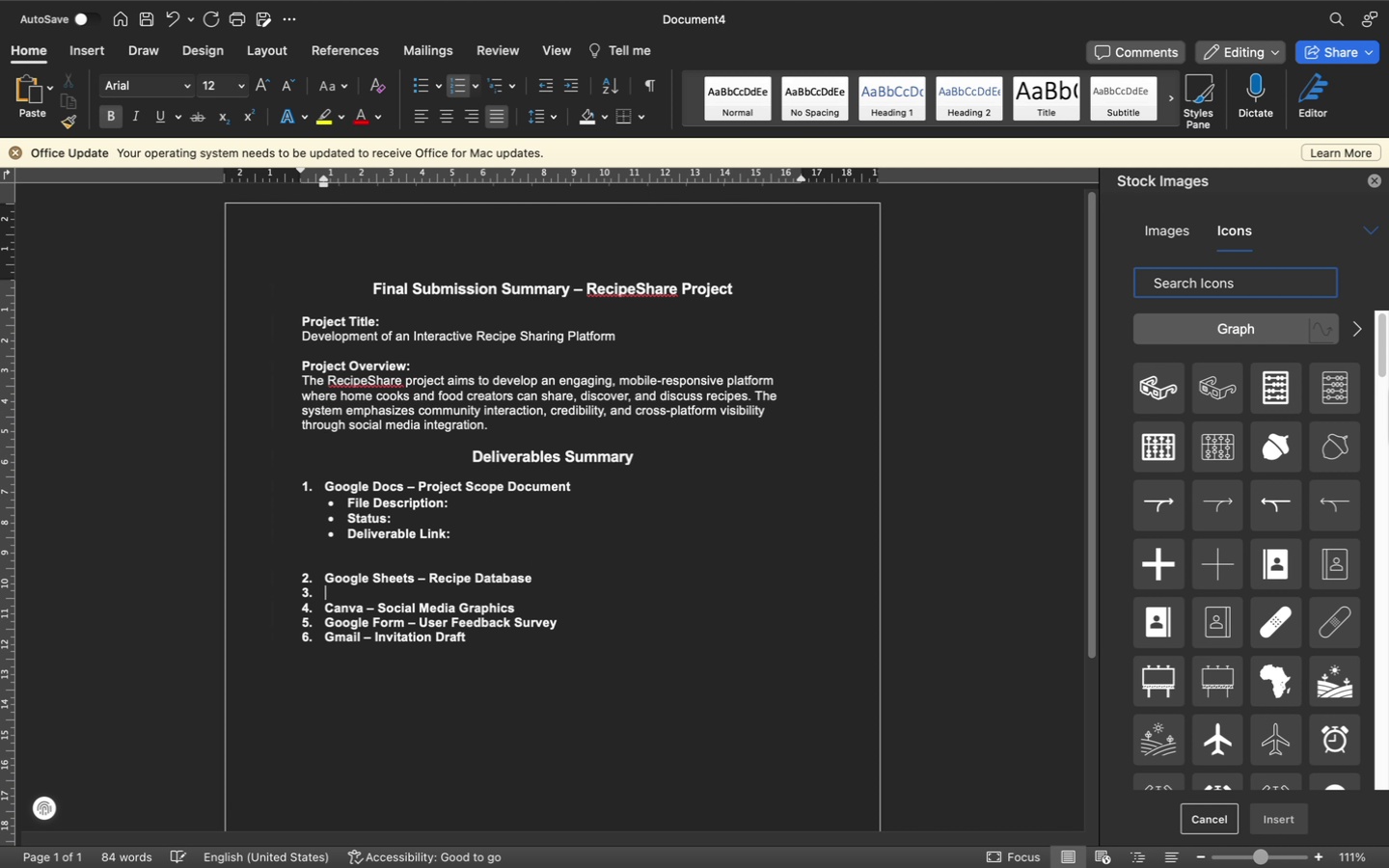 
key(Enter)
 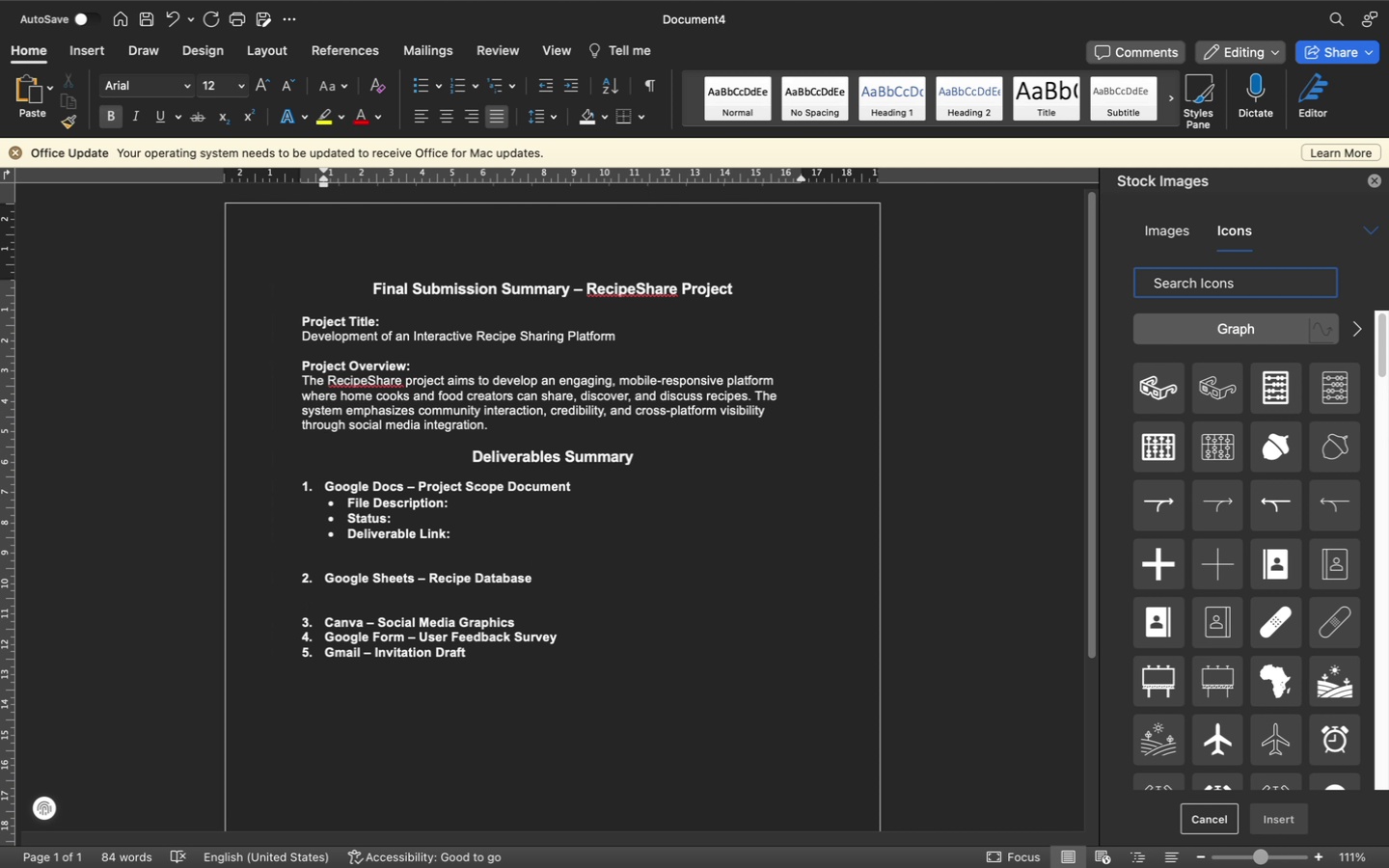 
key(Meta+CommandLeft)
 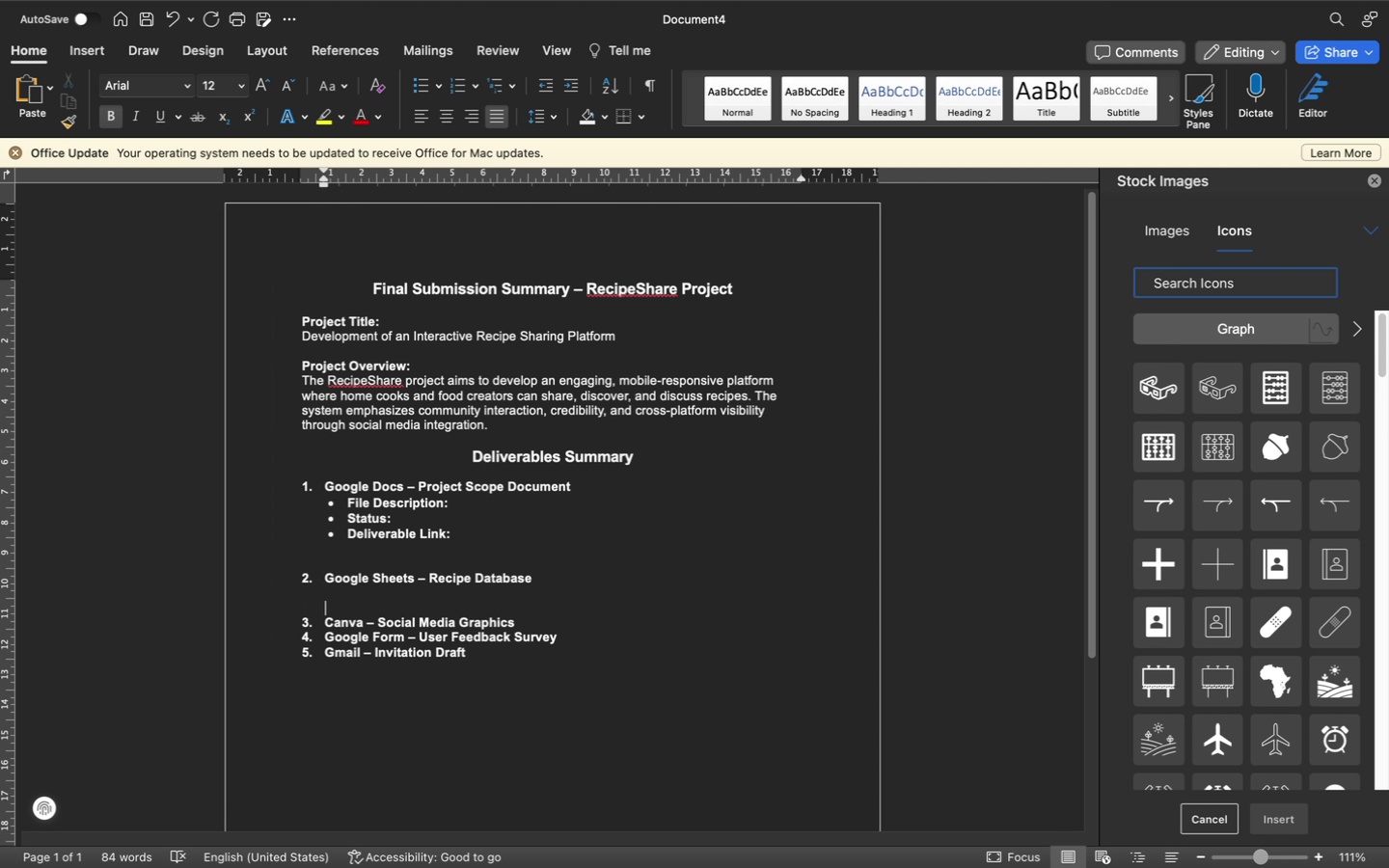 
key(Meta+V)
 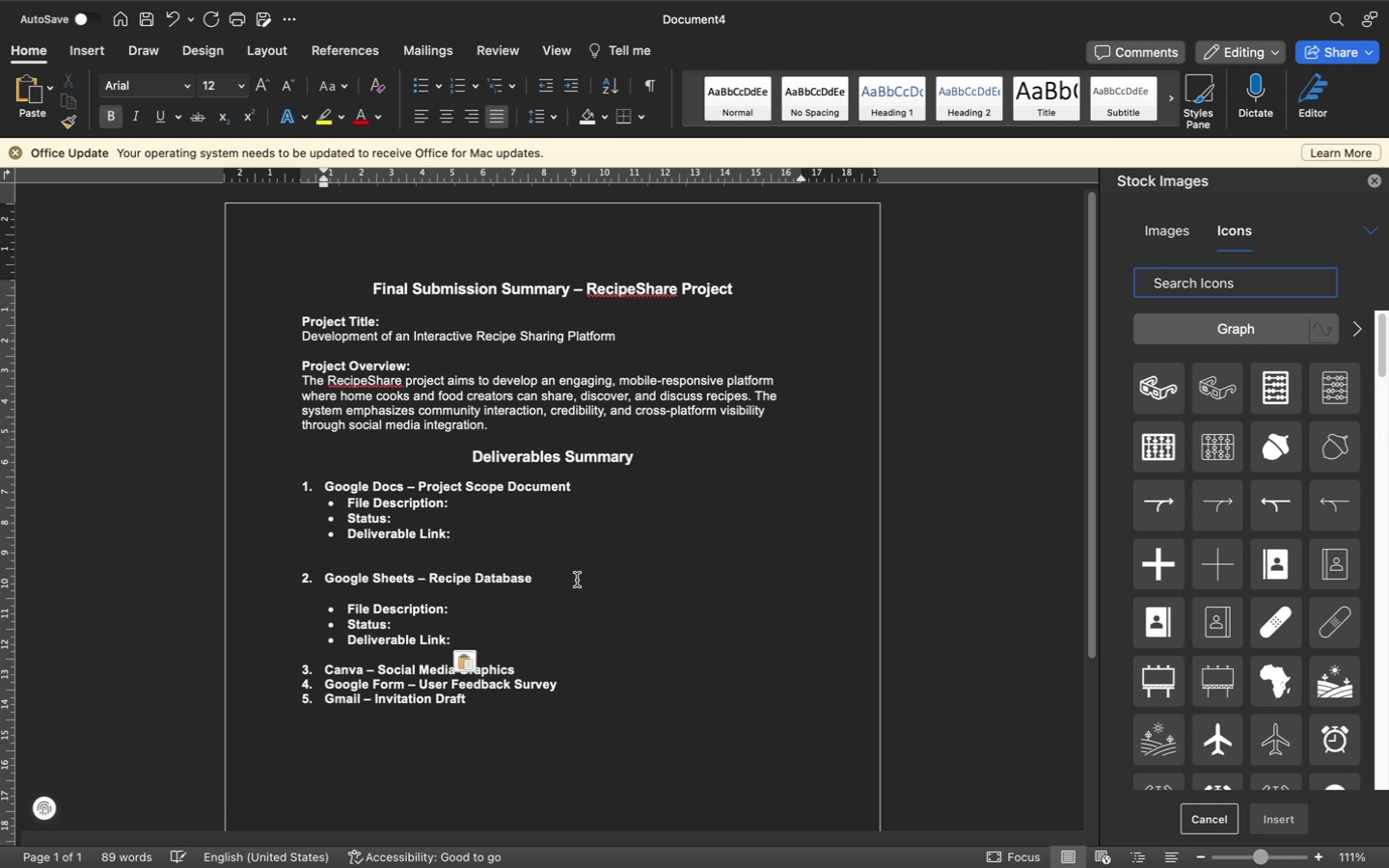 
left_click([550, 665])
 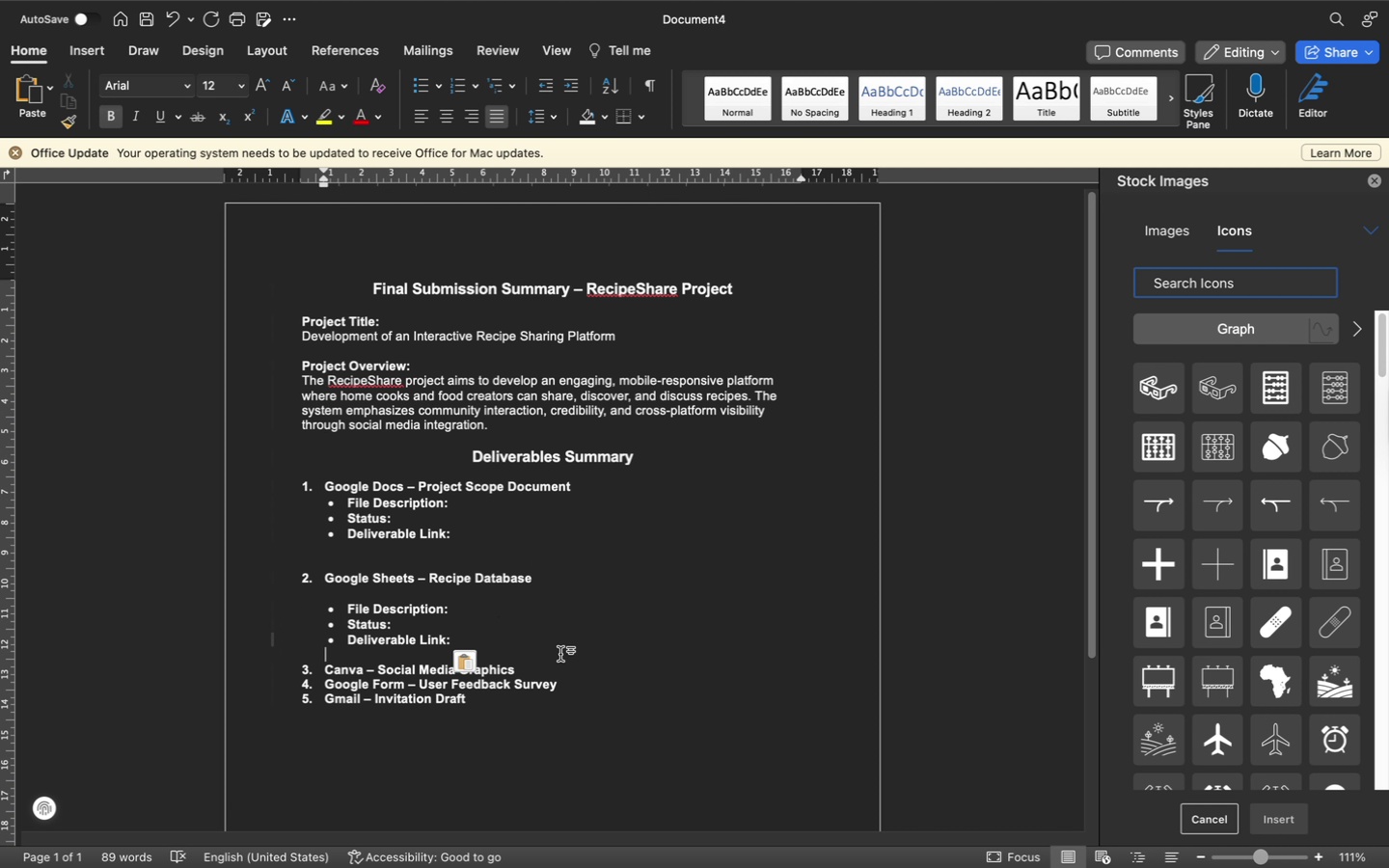 
key(Enter)
 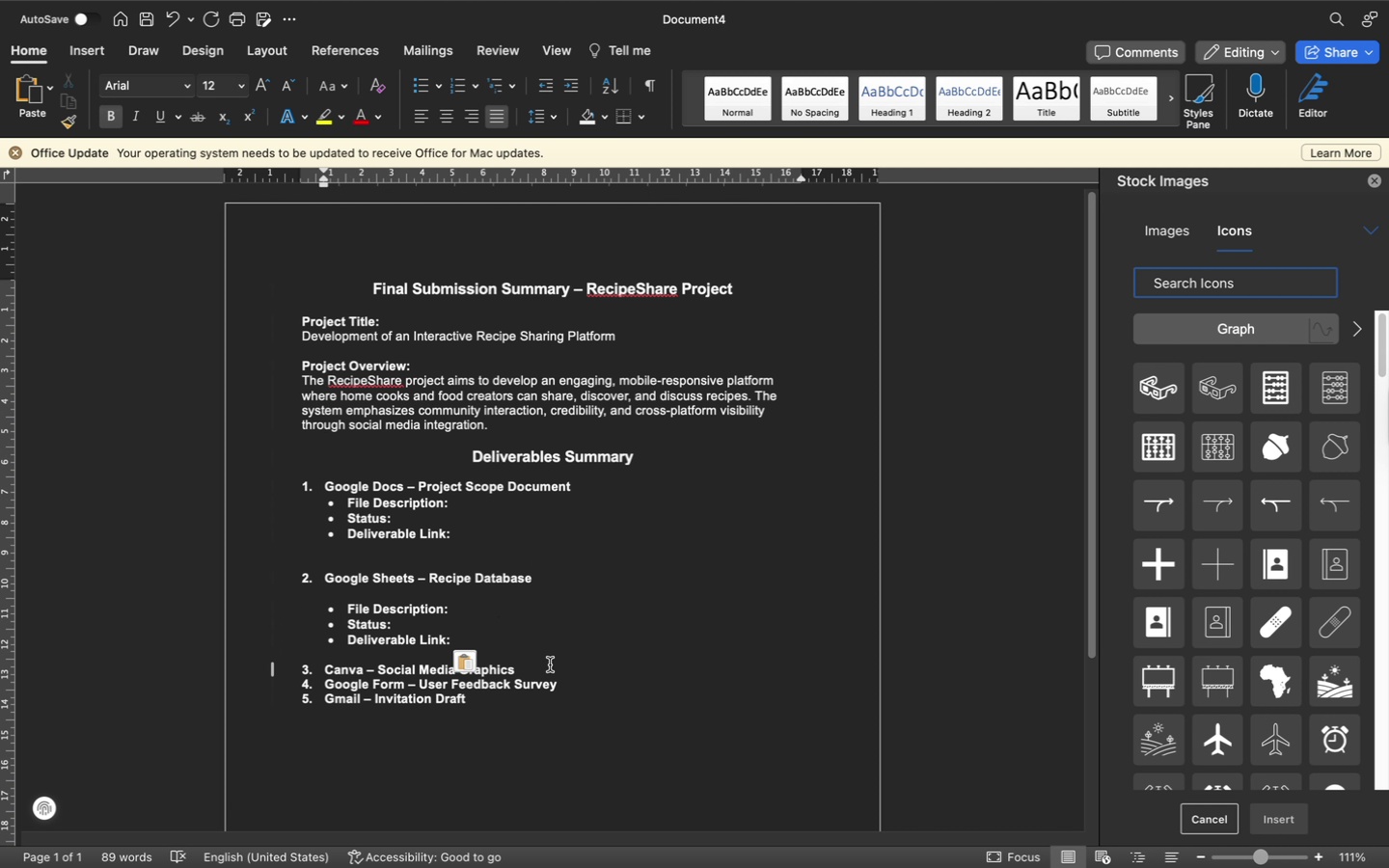 
key(Enter)
 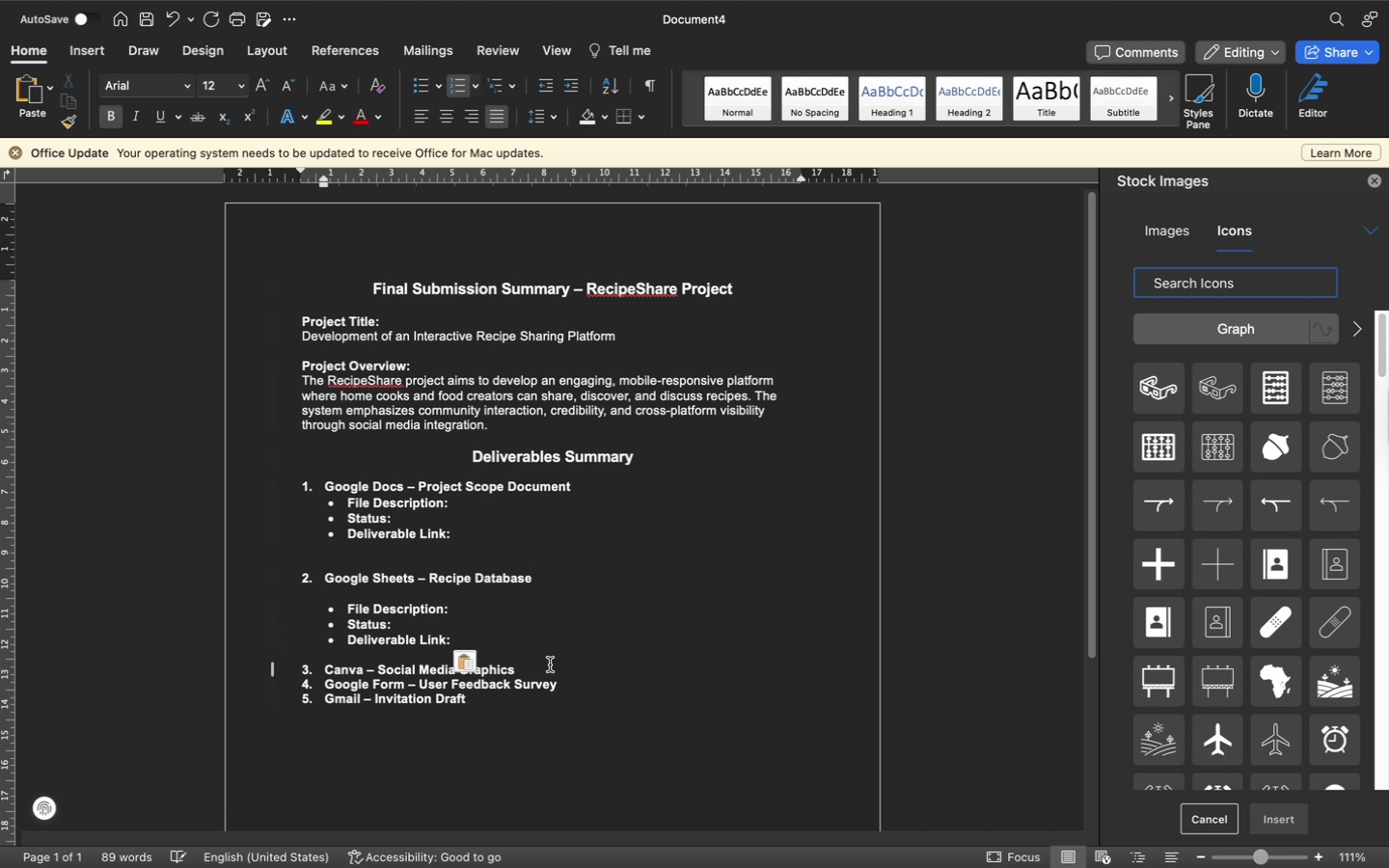 
key(Backspace)
 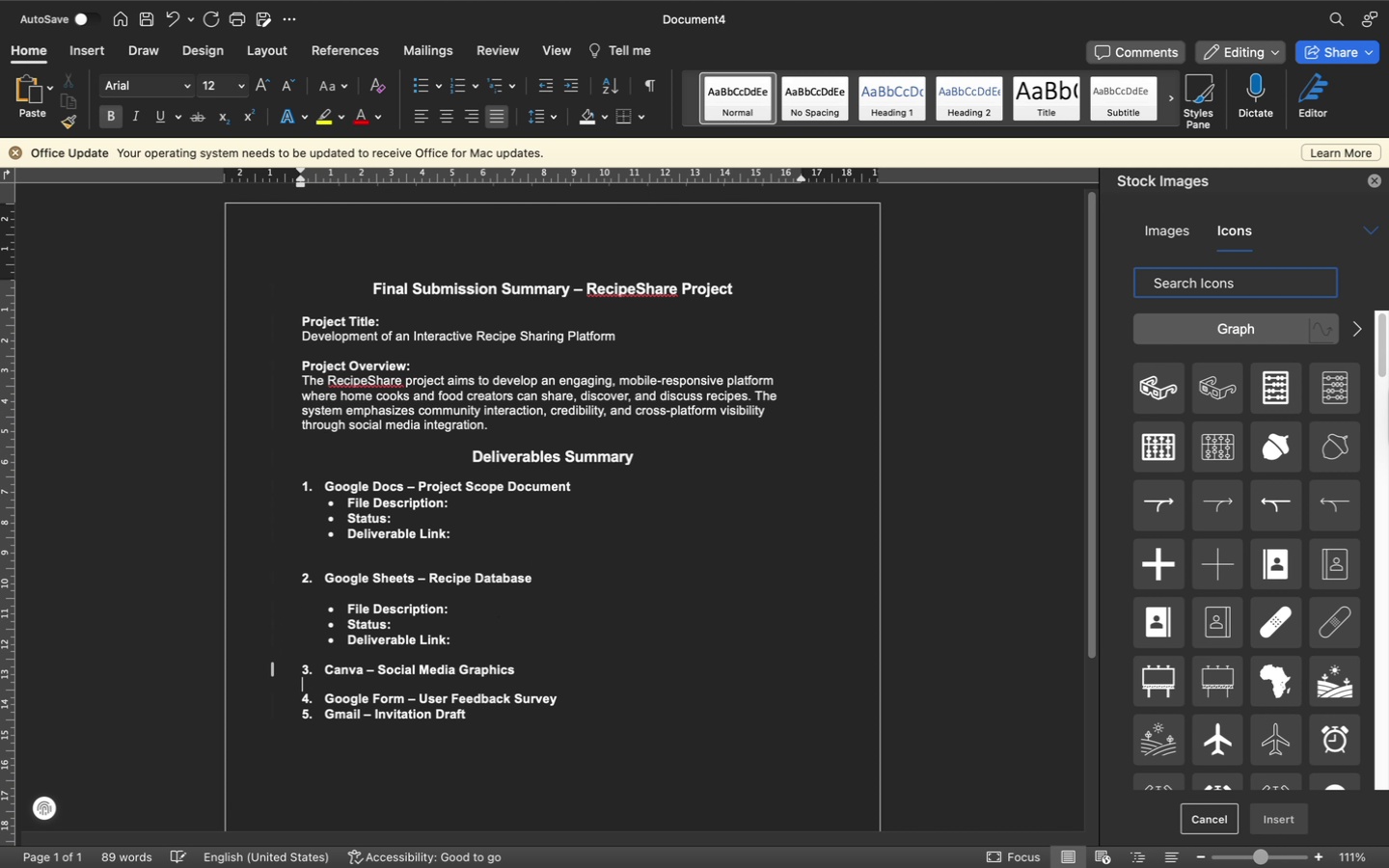 
key(Enter)
 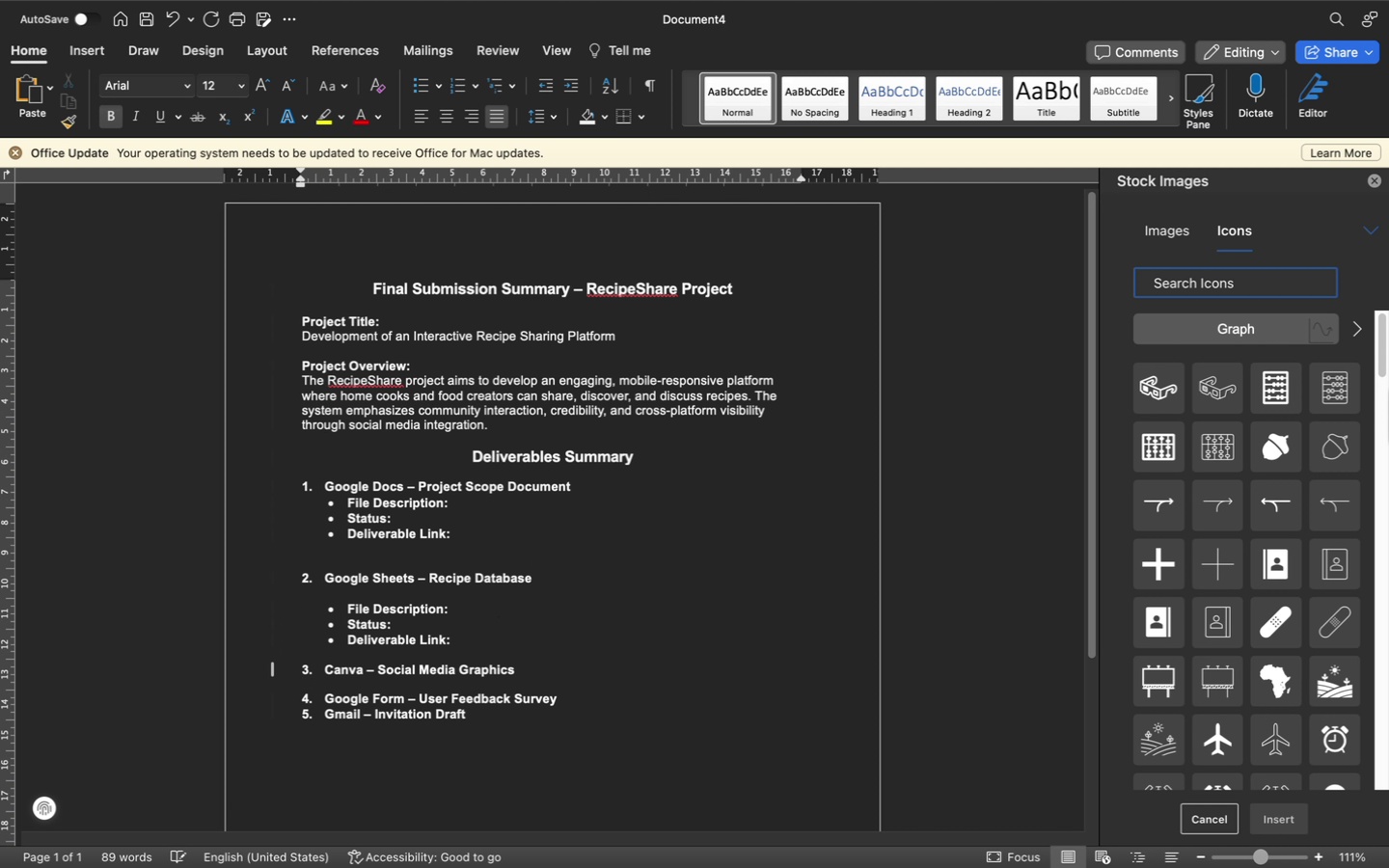 
key(Enter)
 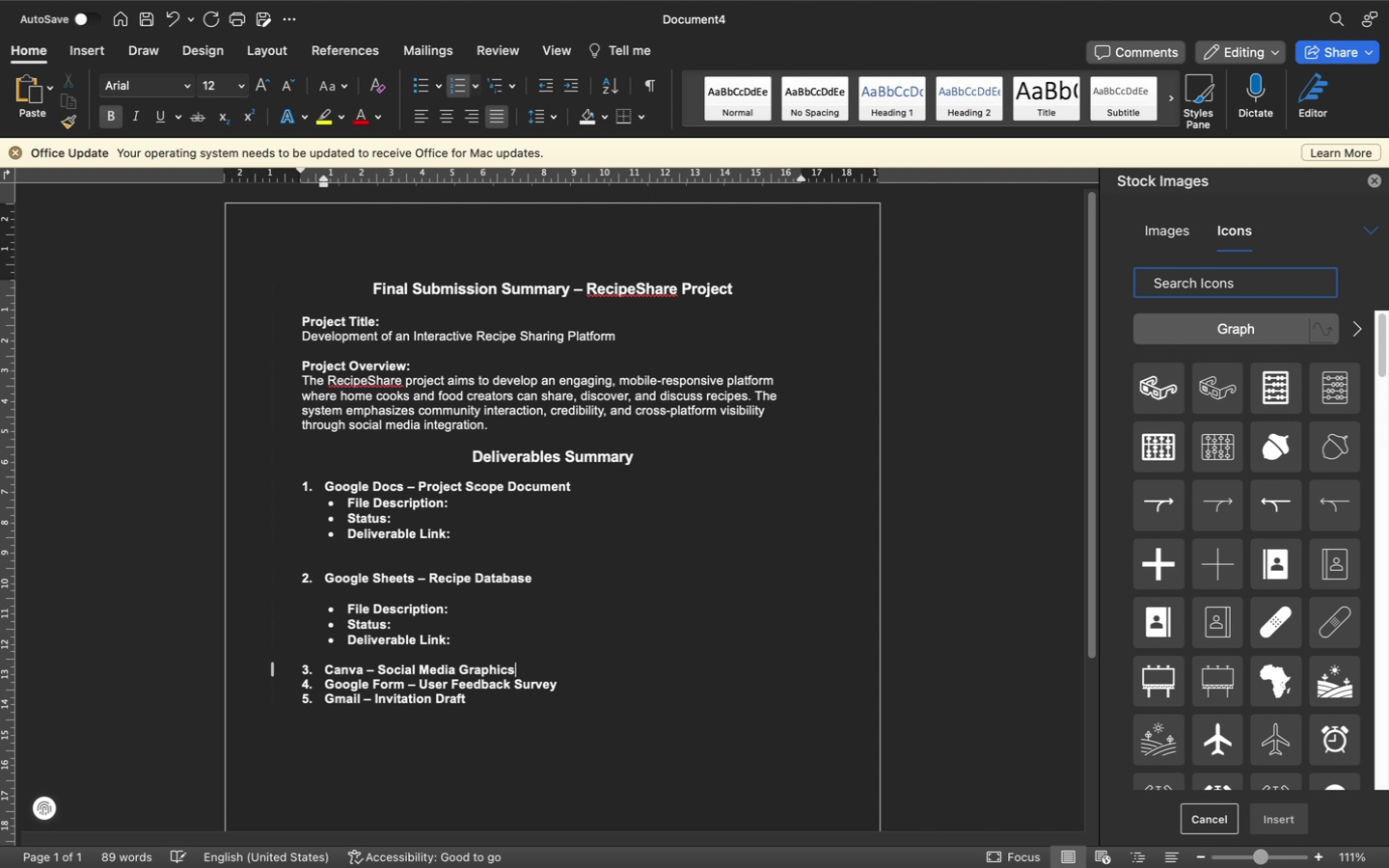 
key(Enter)
 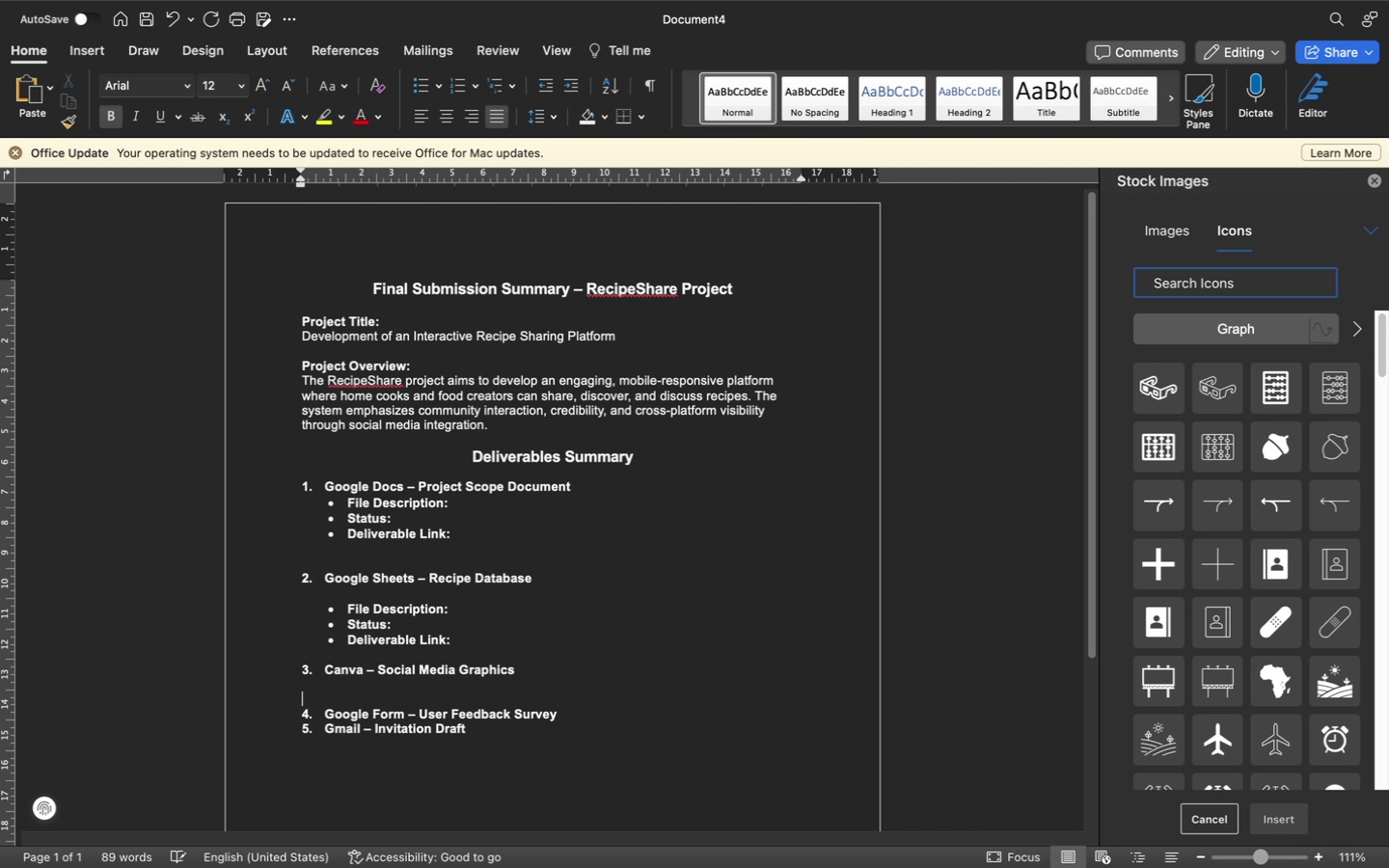 
key(Control+V)
 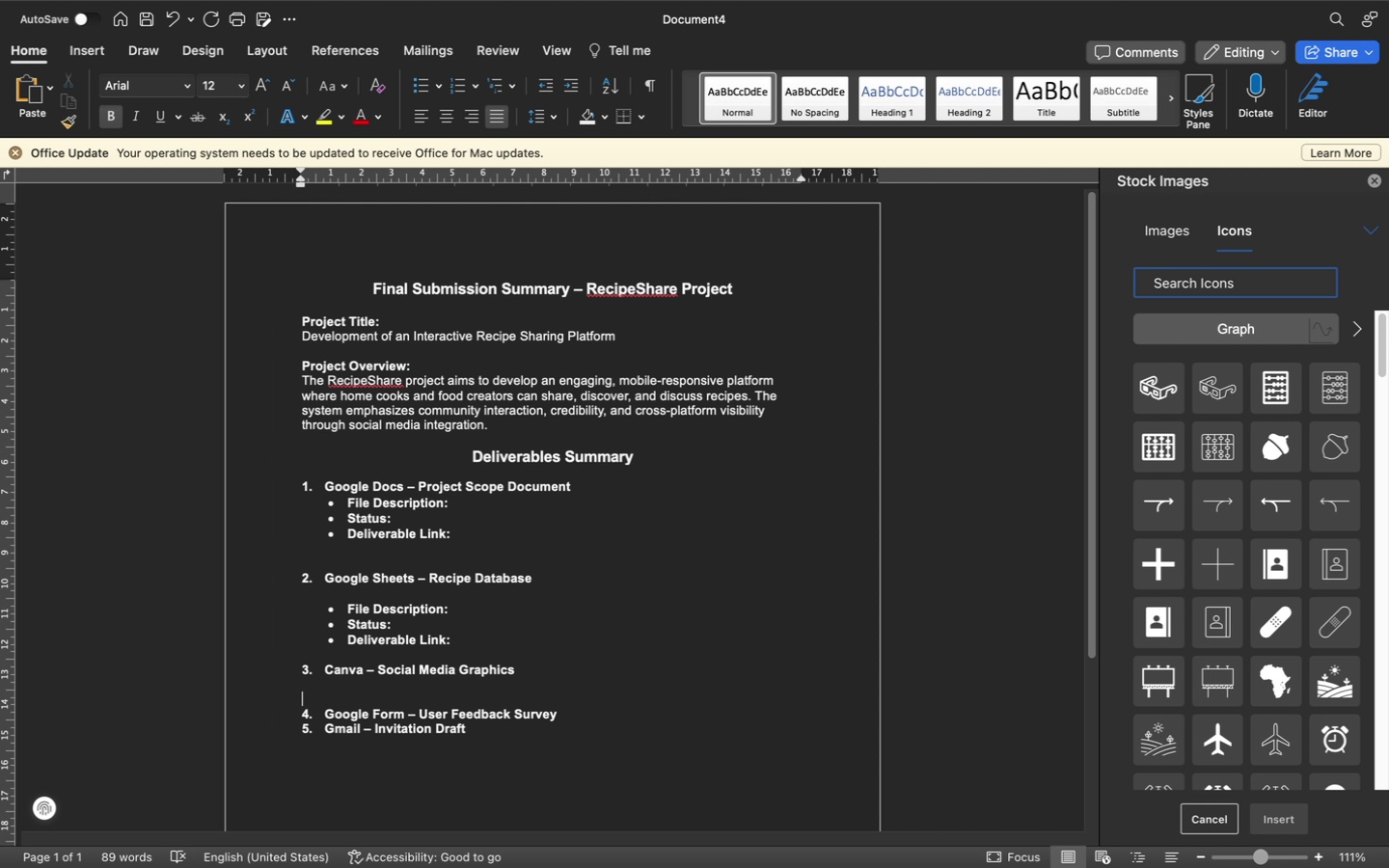 
scroll: coordinate [556, 768], scroll_direction: down, amount: 25.0
 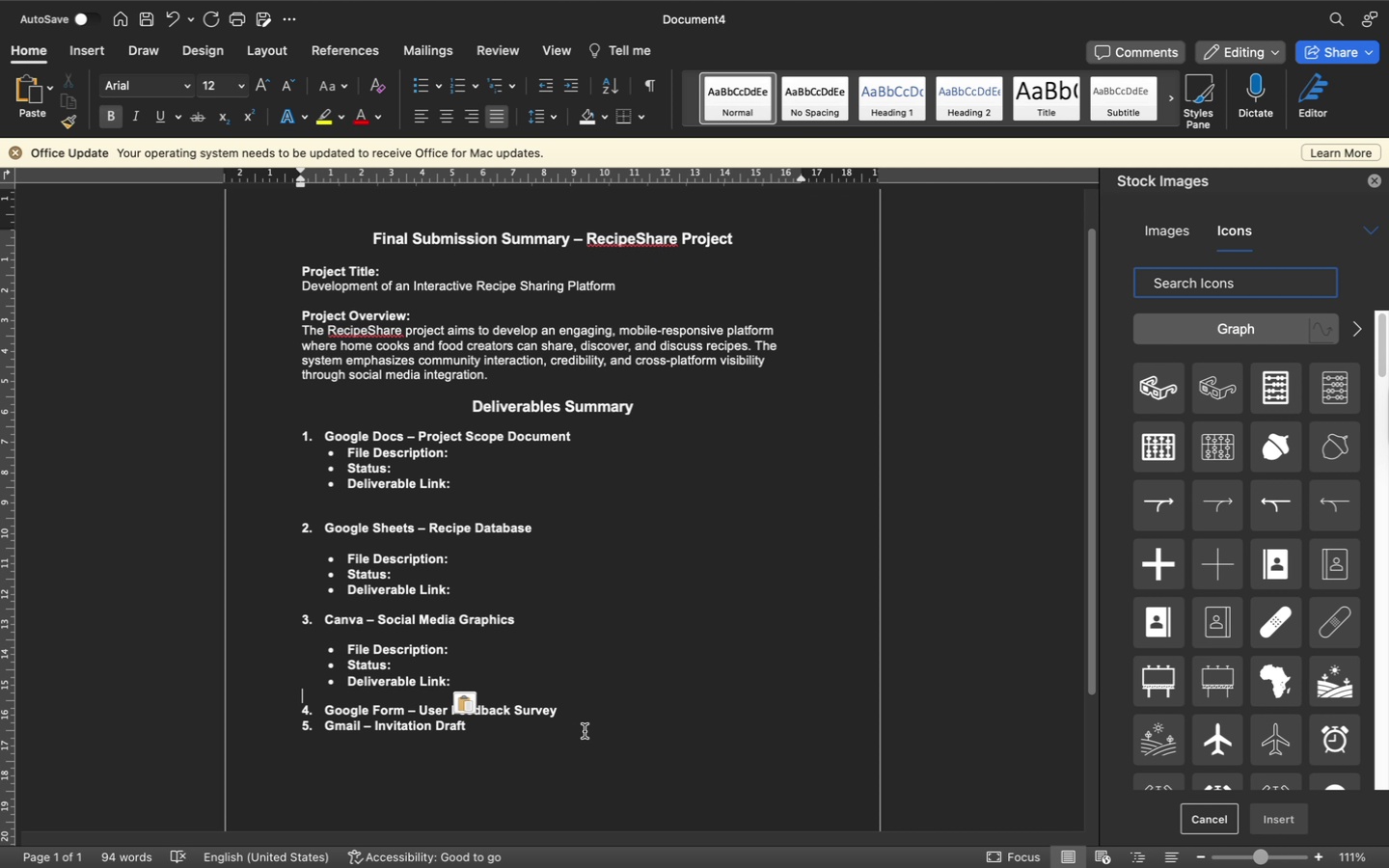 
left_click([584, 709])
 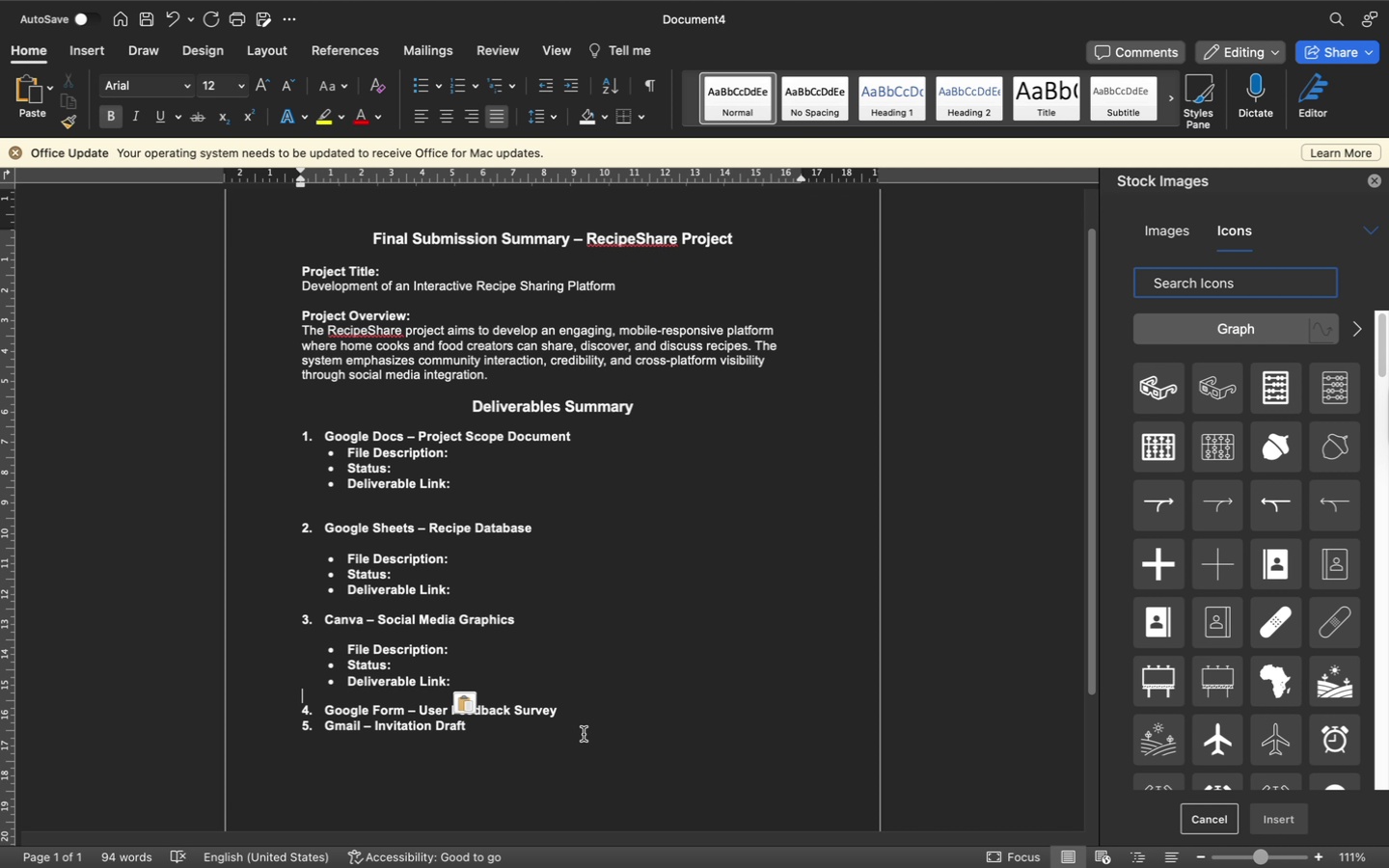 
key(Enter)
 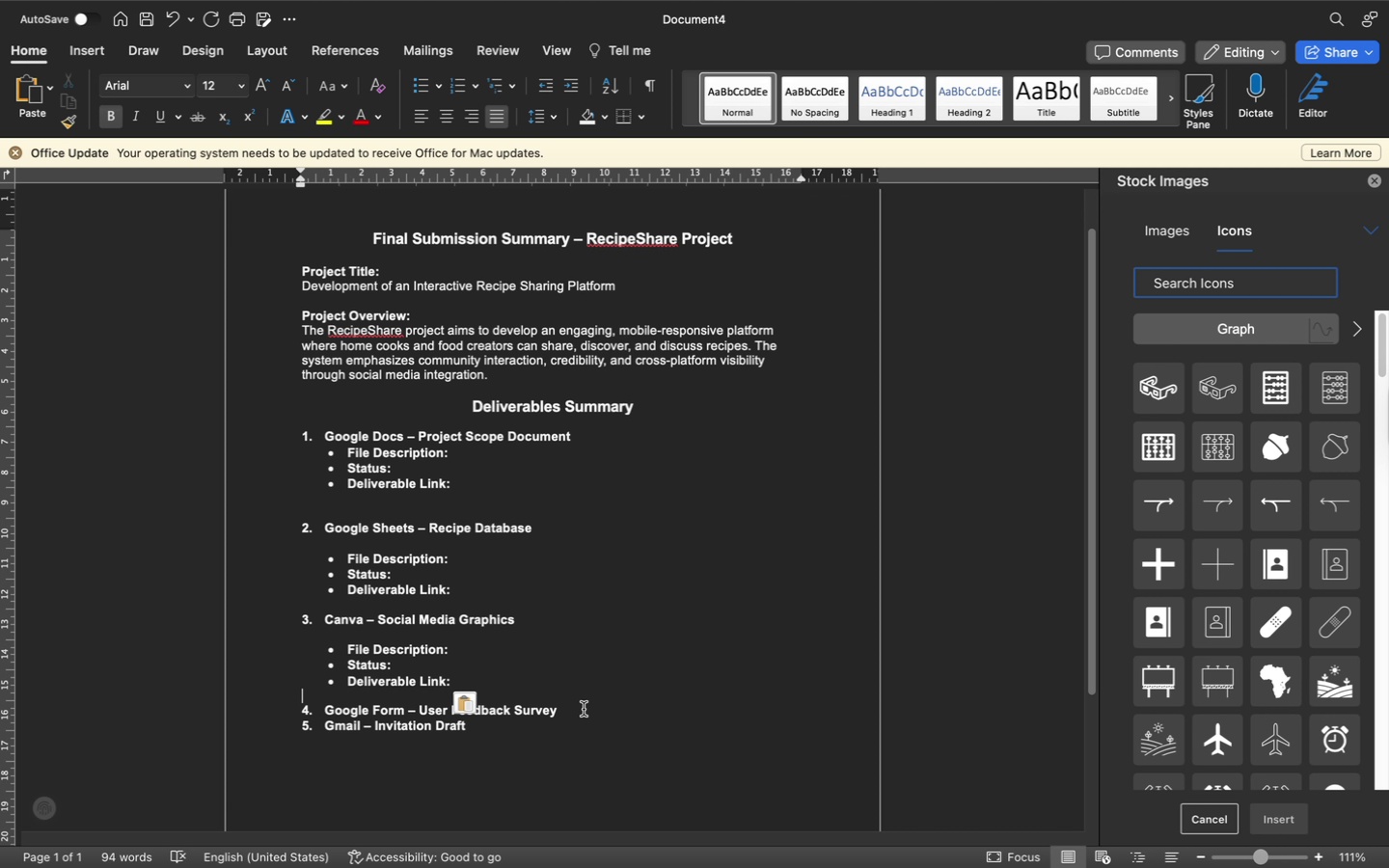 
key(Enter)
 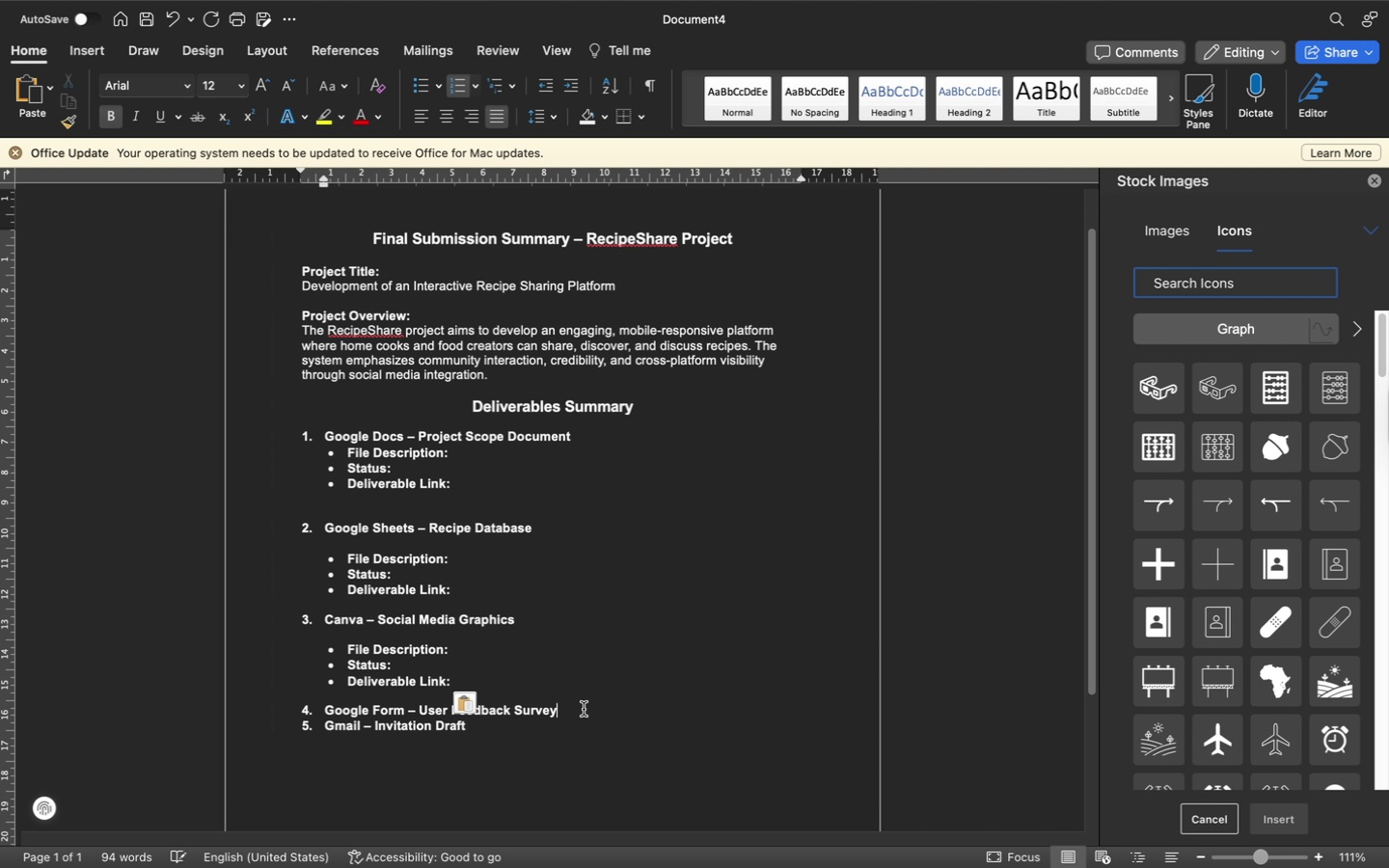 
key(Enter)
 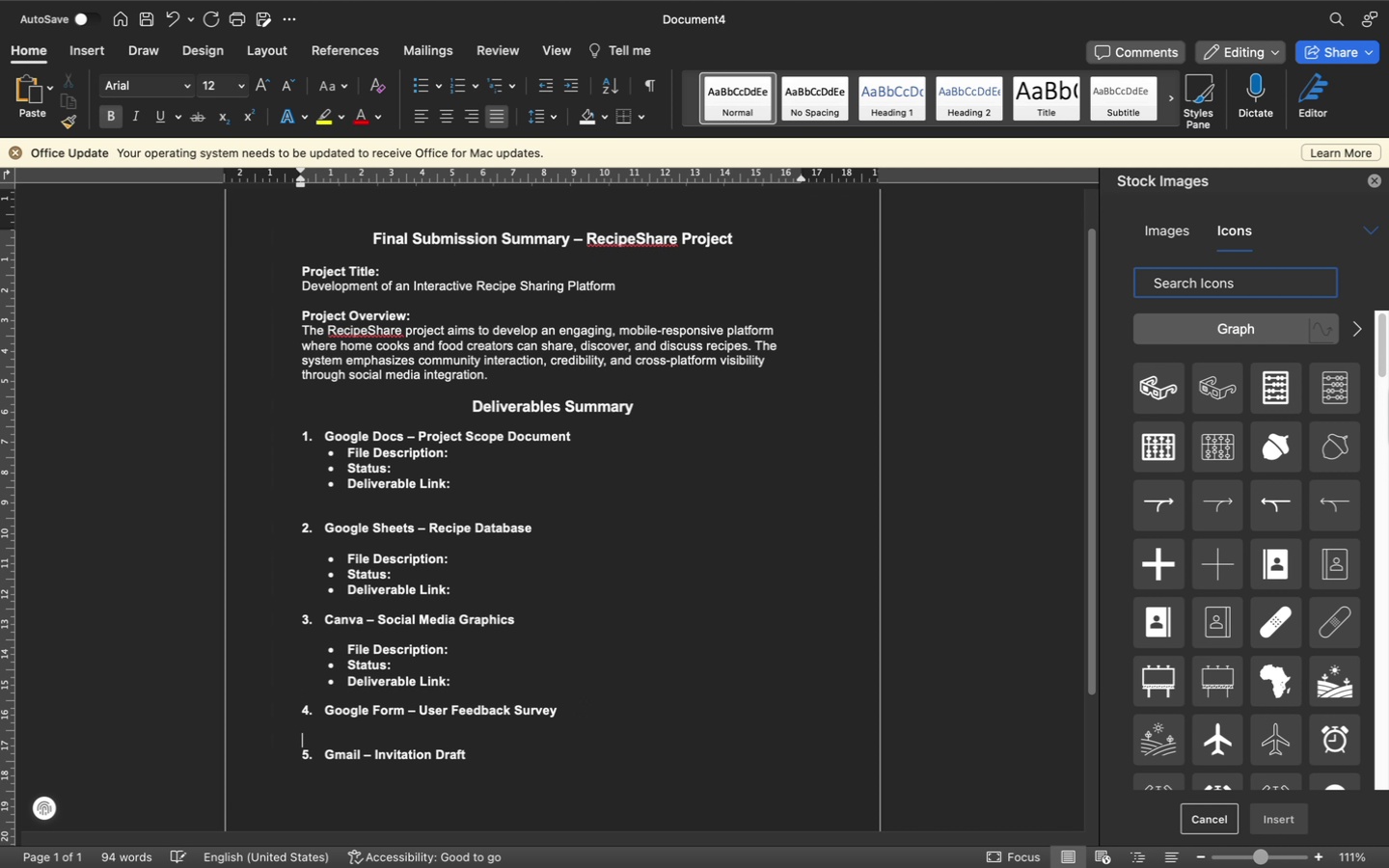 
key(Control+ControlLeft)
 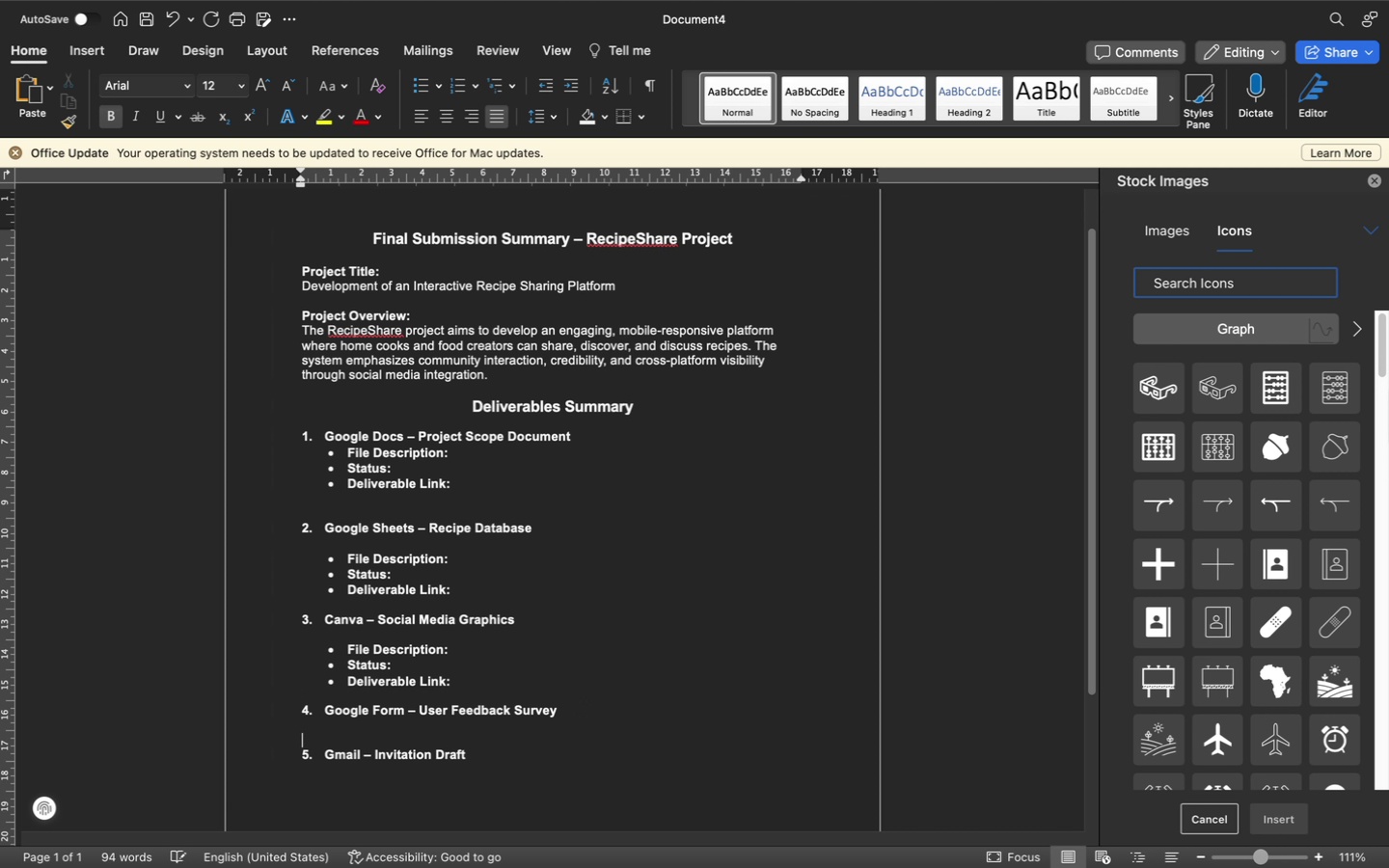 
key(Control+V)
 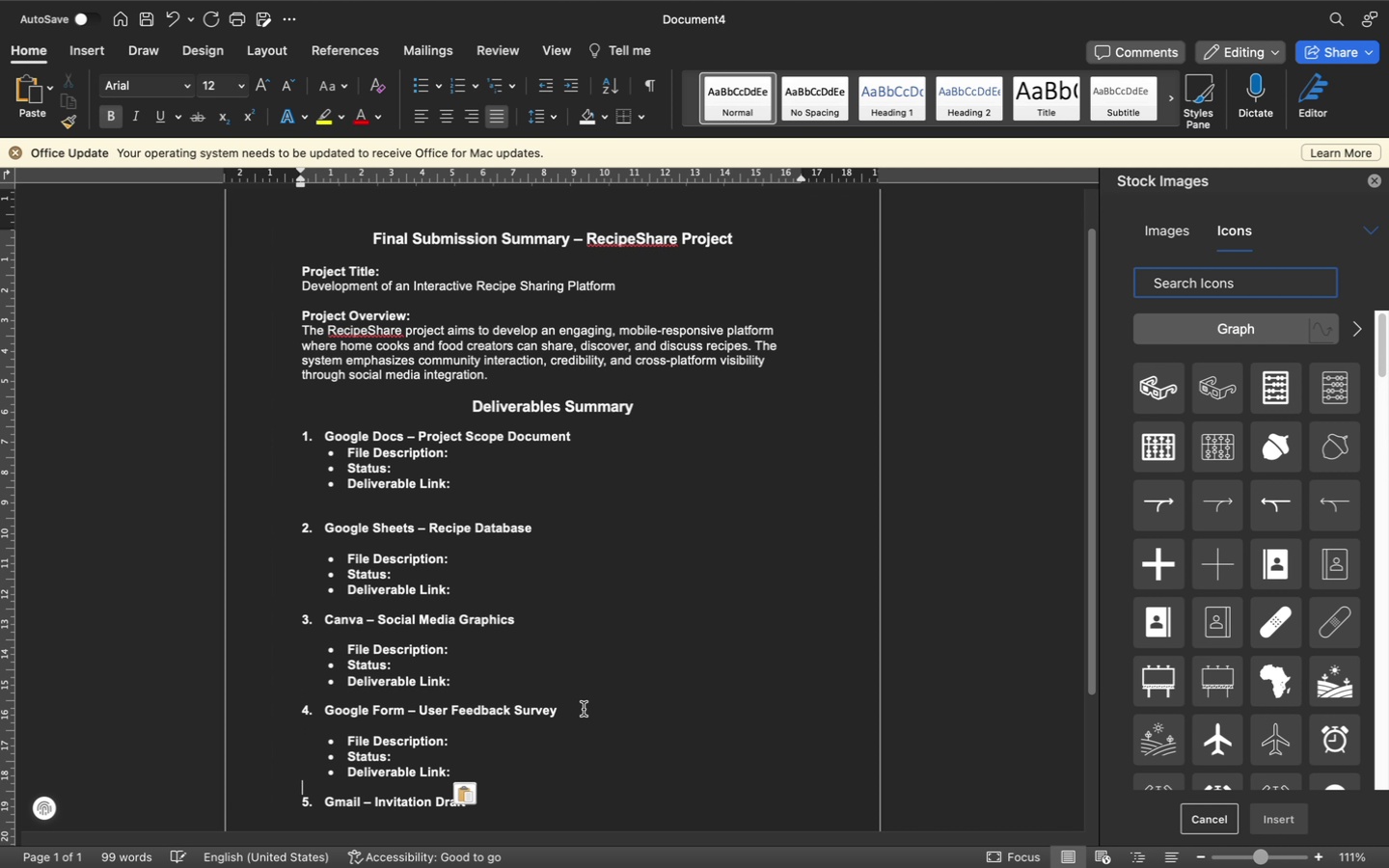 
scroll: coordinate [667, 716], scroll_direction: down, amount: 19.0
 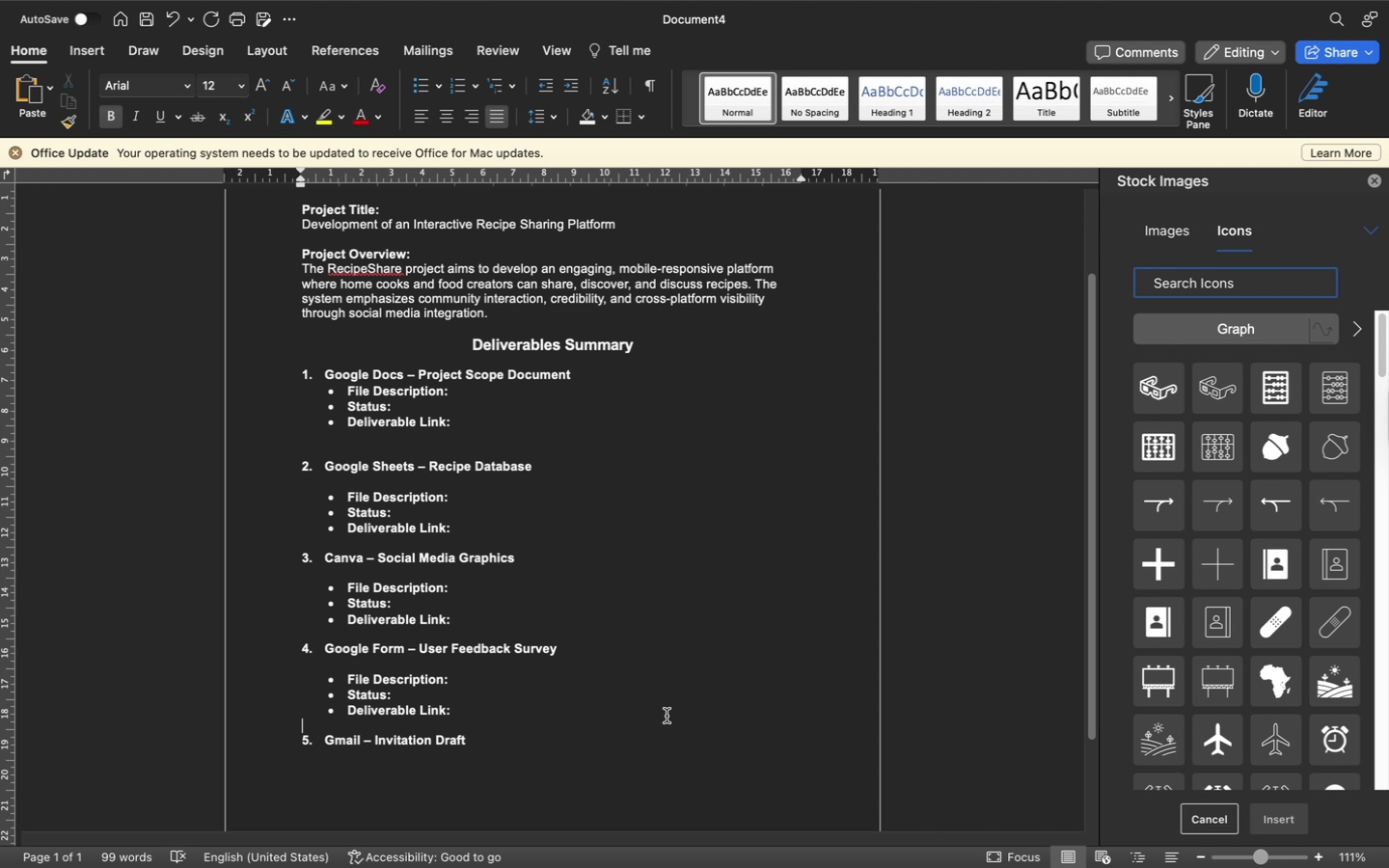 
left_click([535, 739])
 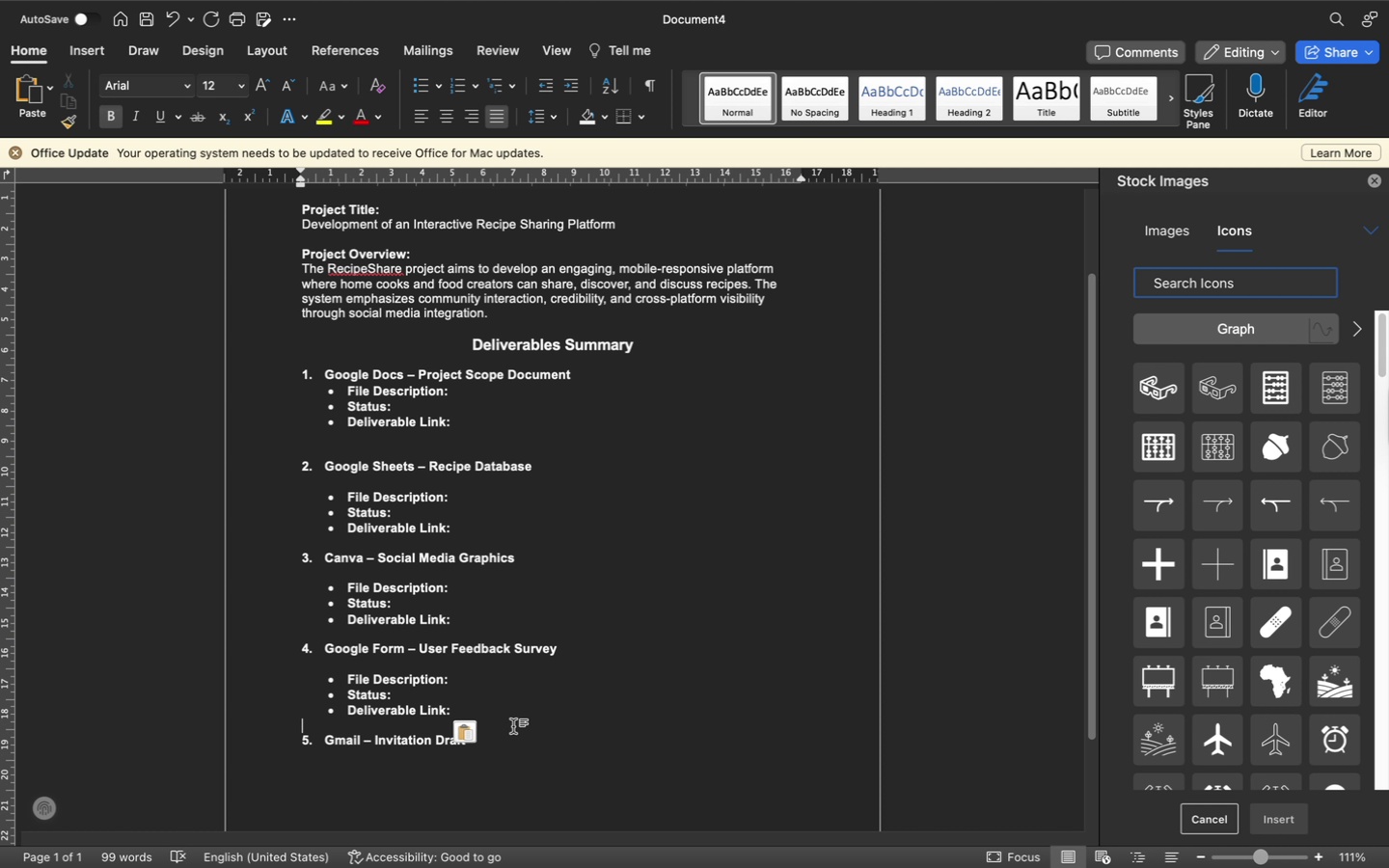 
key(Enter)
 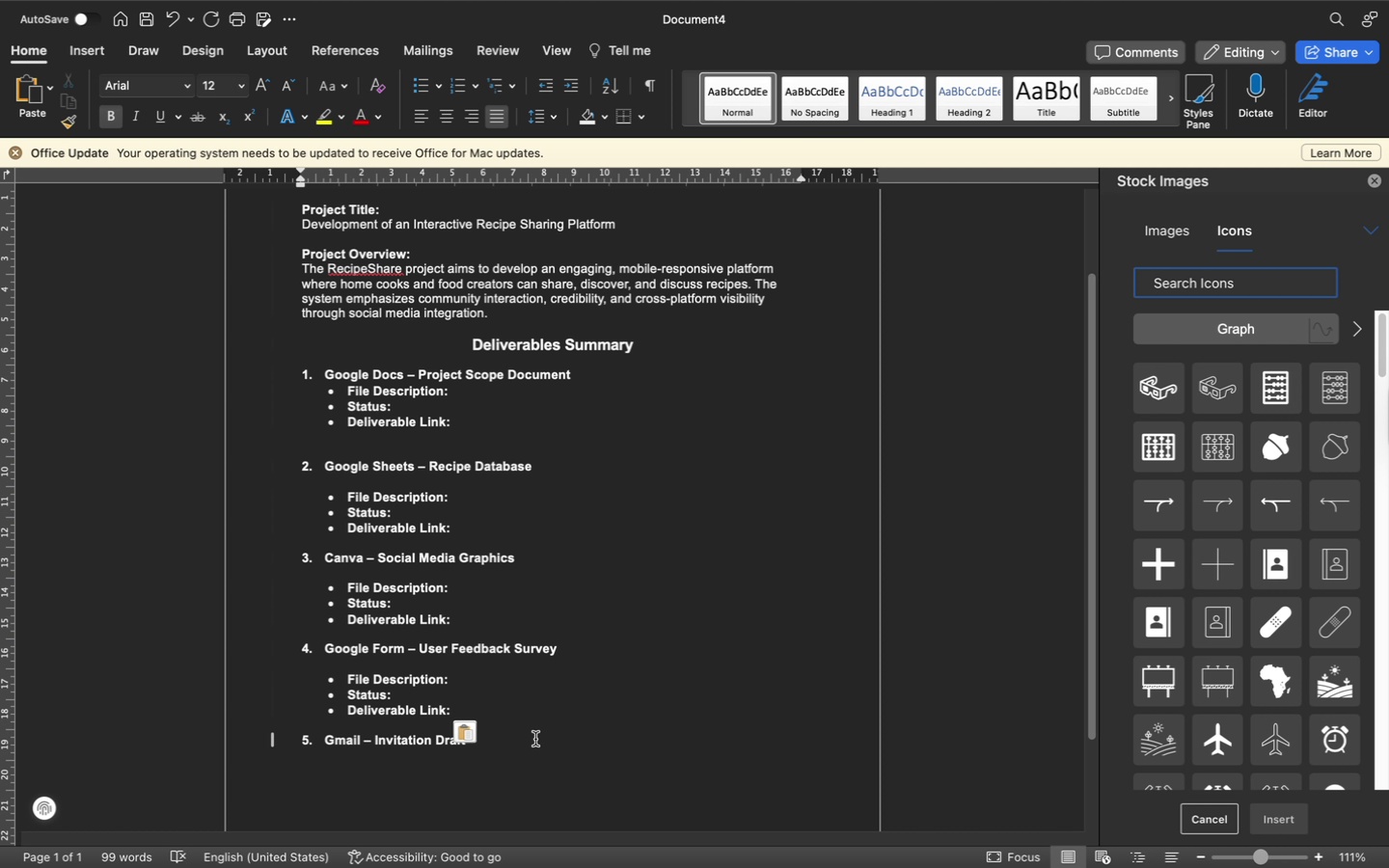 
key(Enter)
 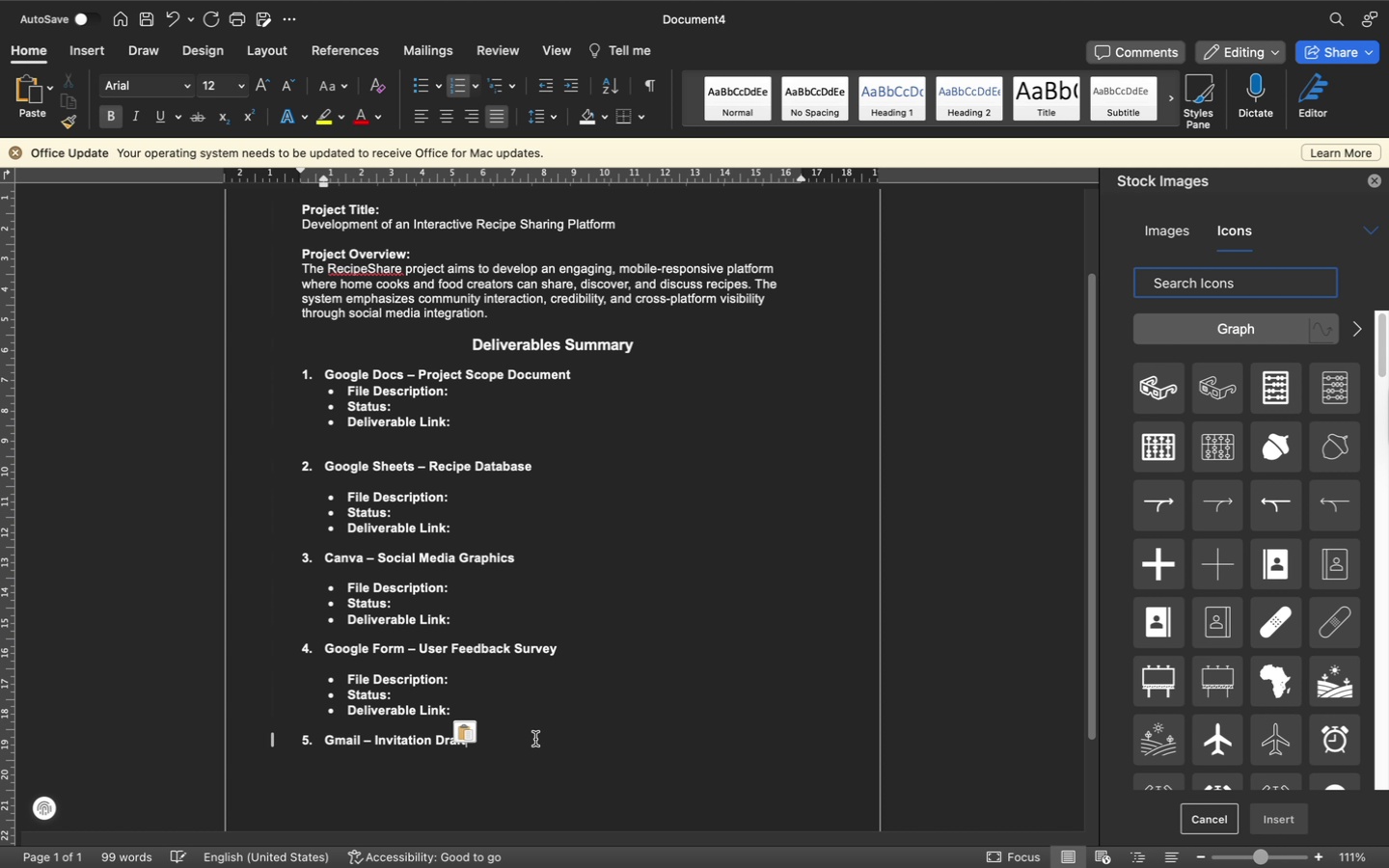 
key(Enter)
 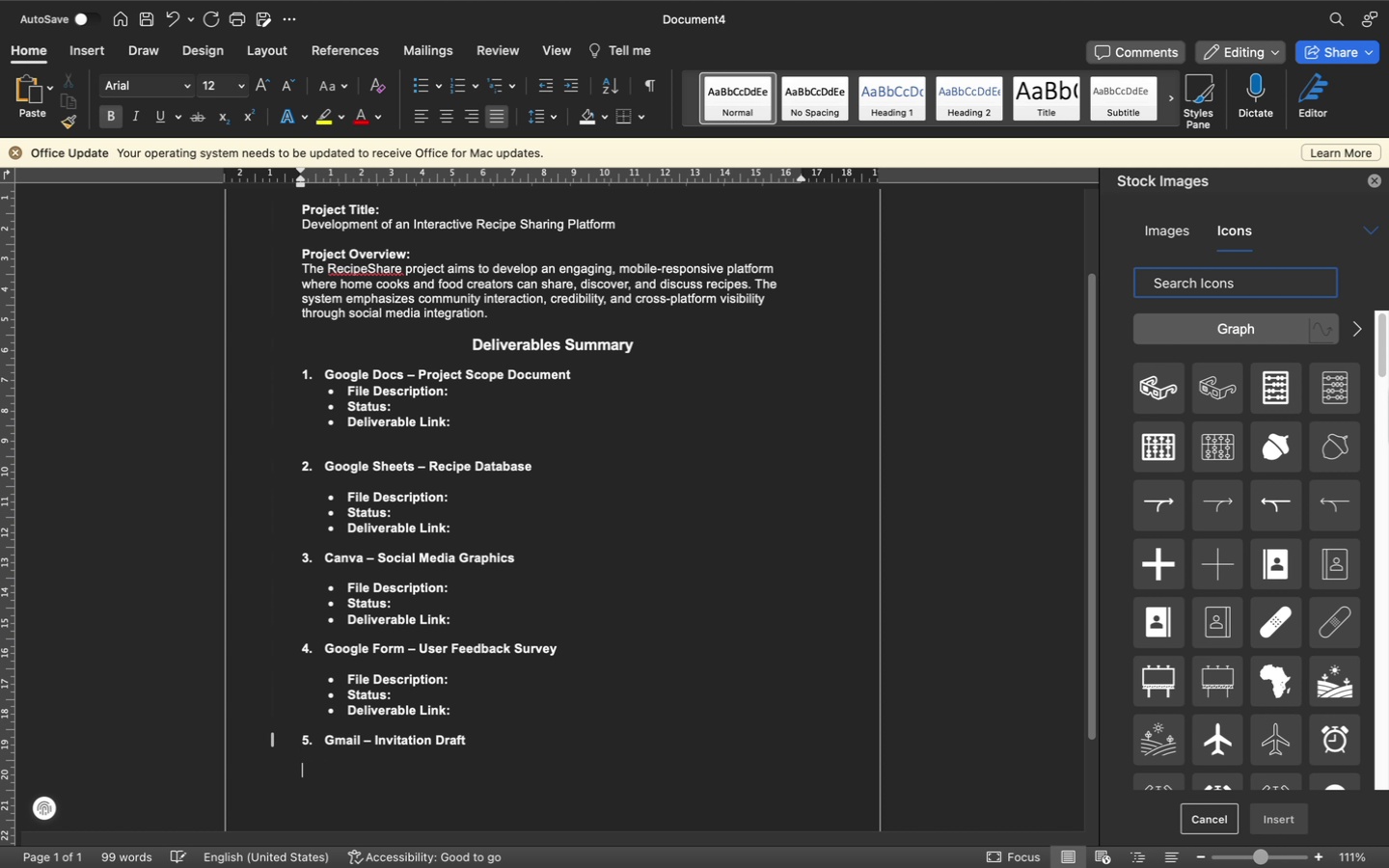 
key(Control+ControlLeft)
 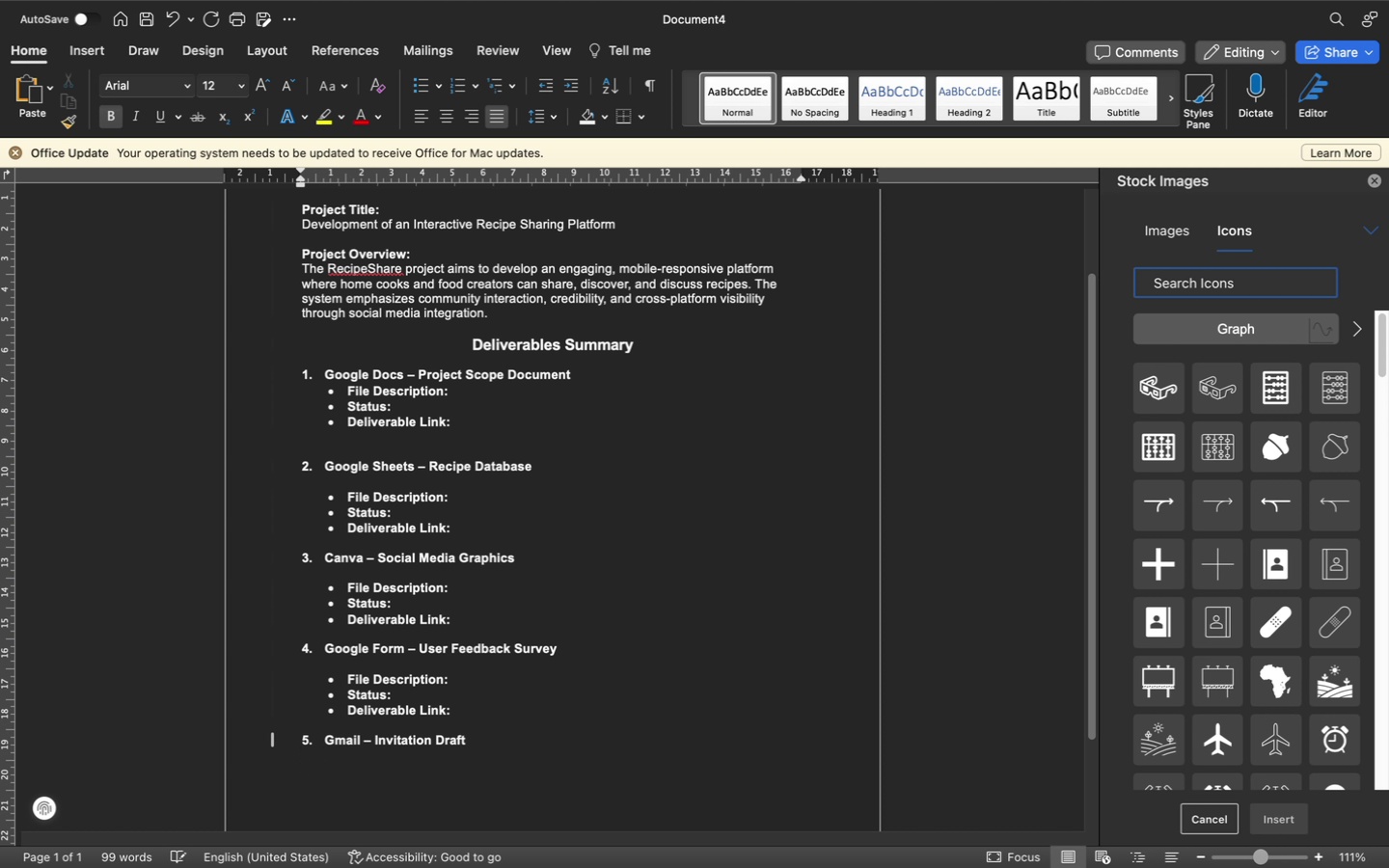 
key(Control+V)
 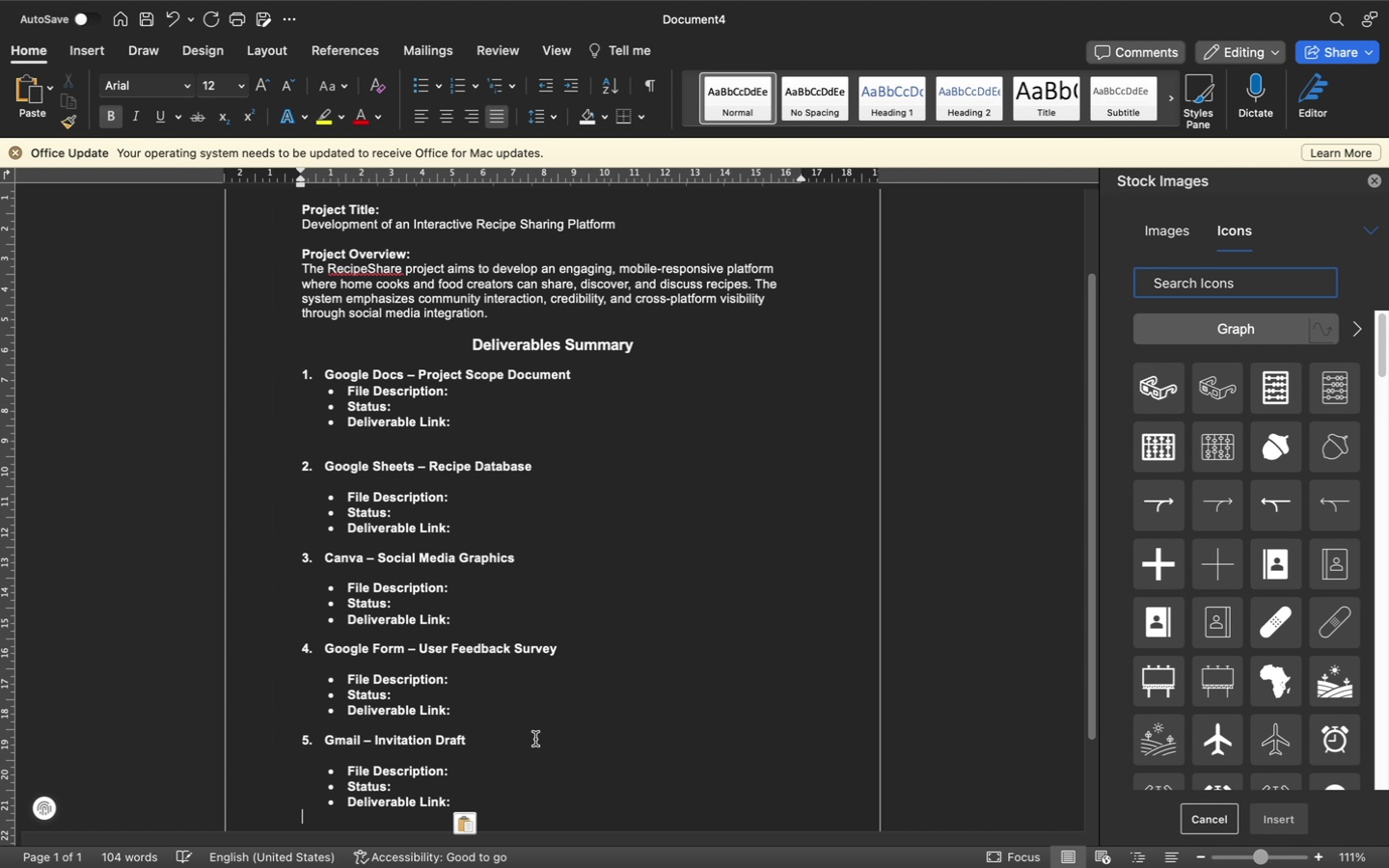 
left_click([367, 479])
 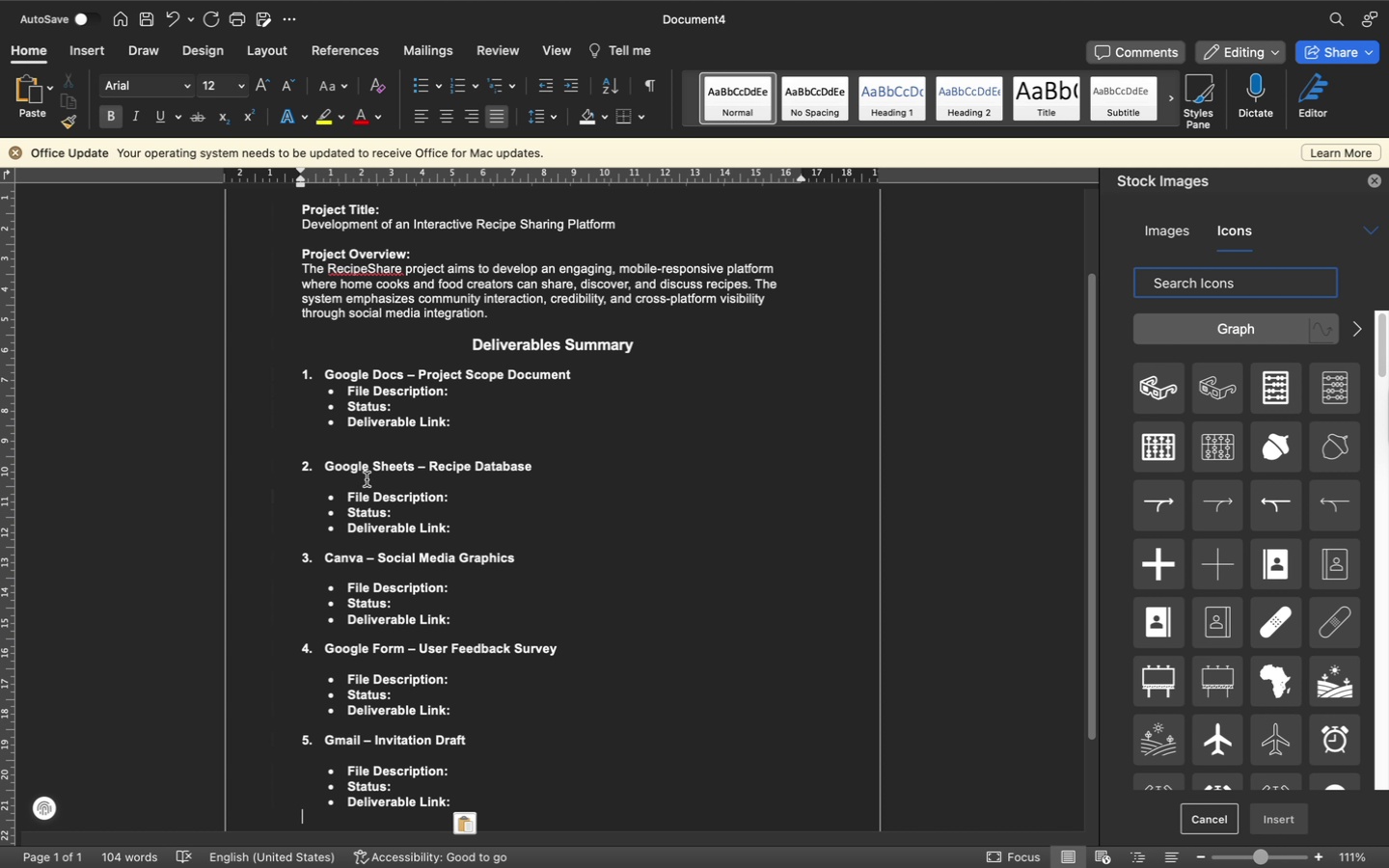 
key(Backspace)
 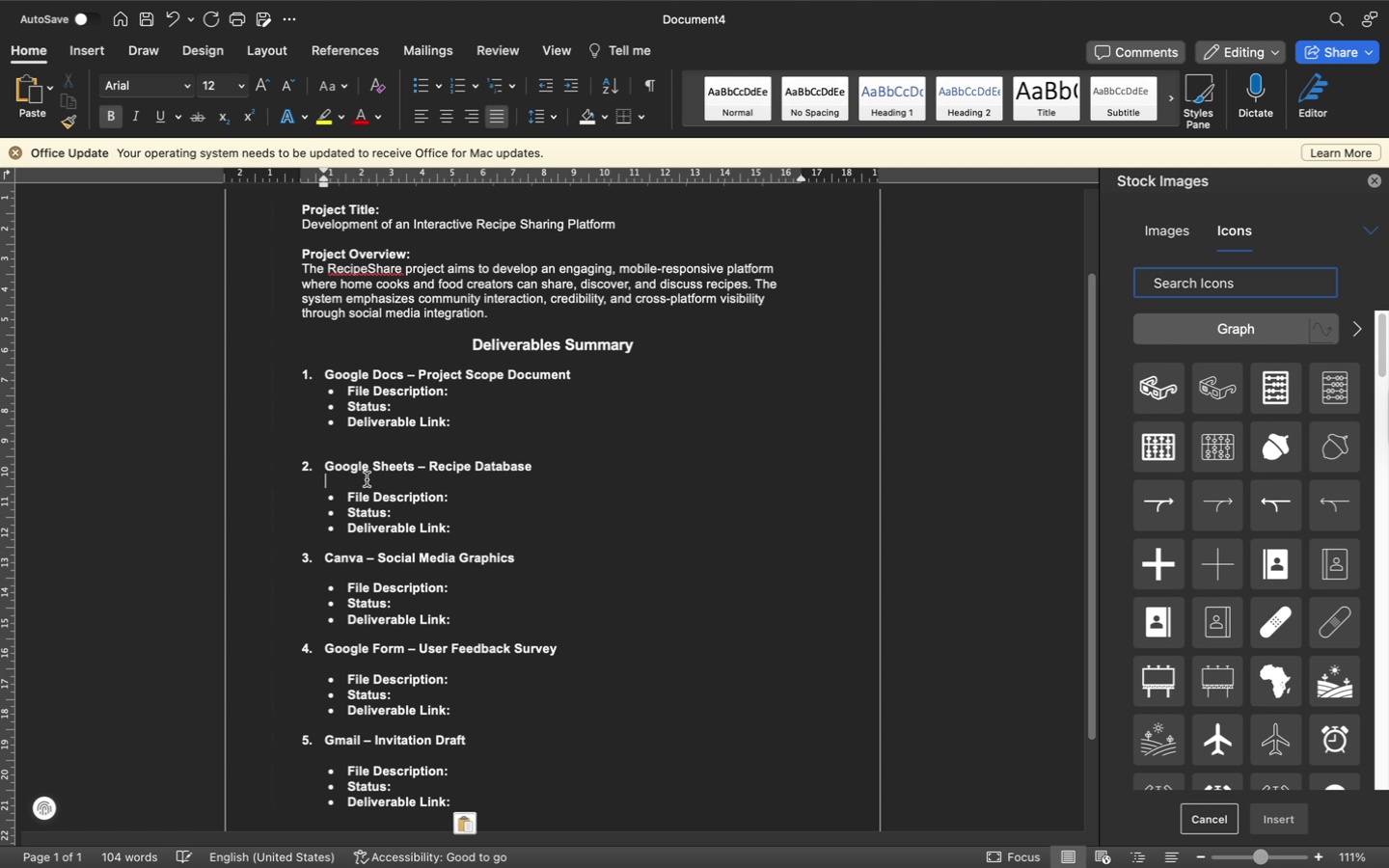 
key(Backspace)
 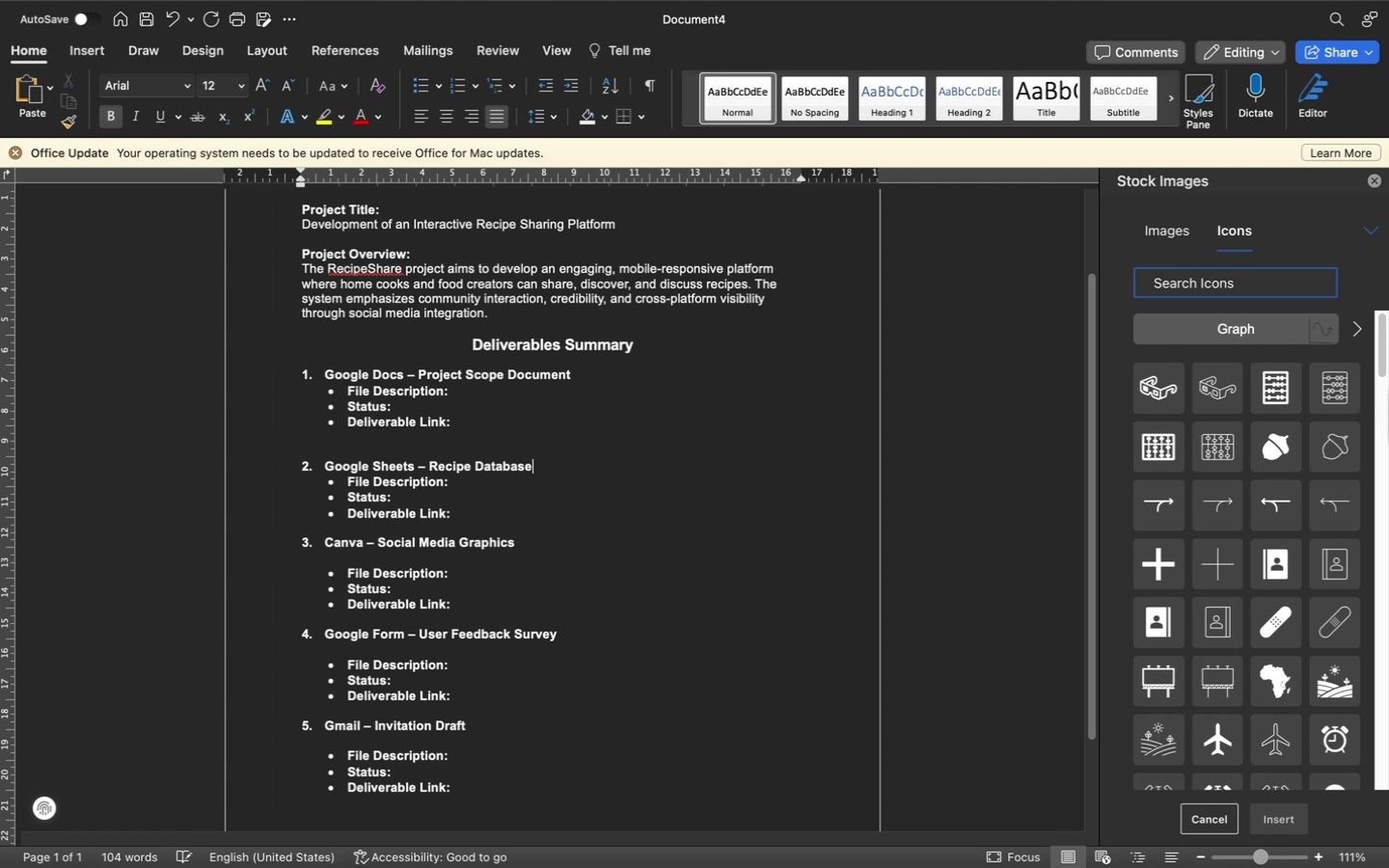 
left_click([386, 554])
 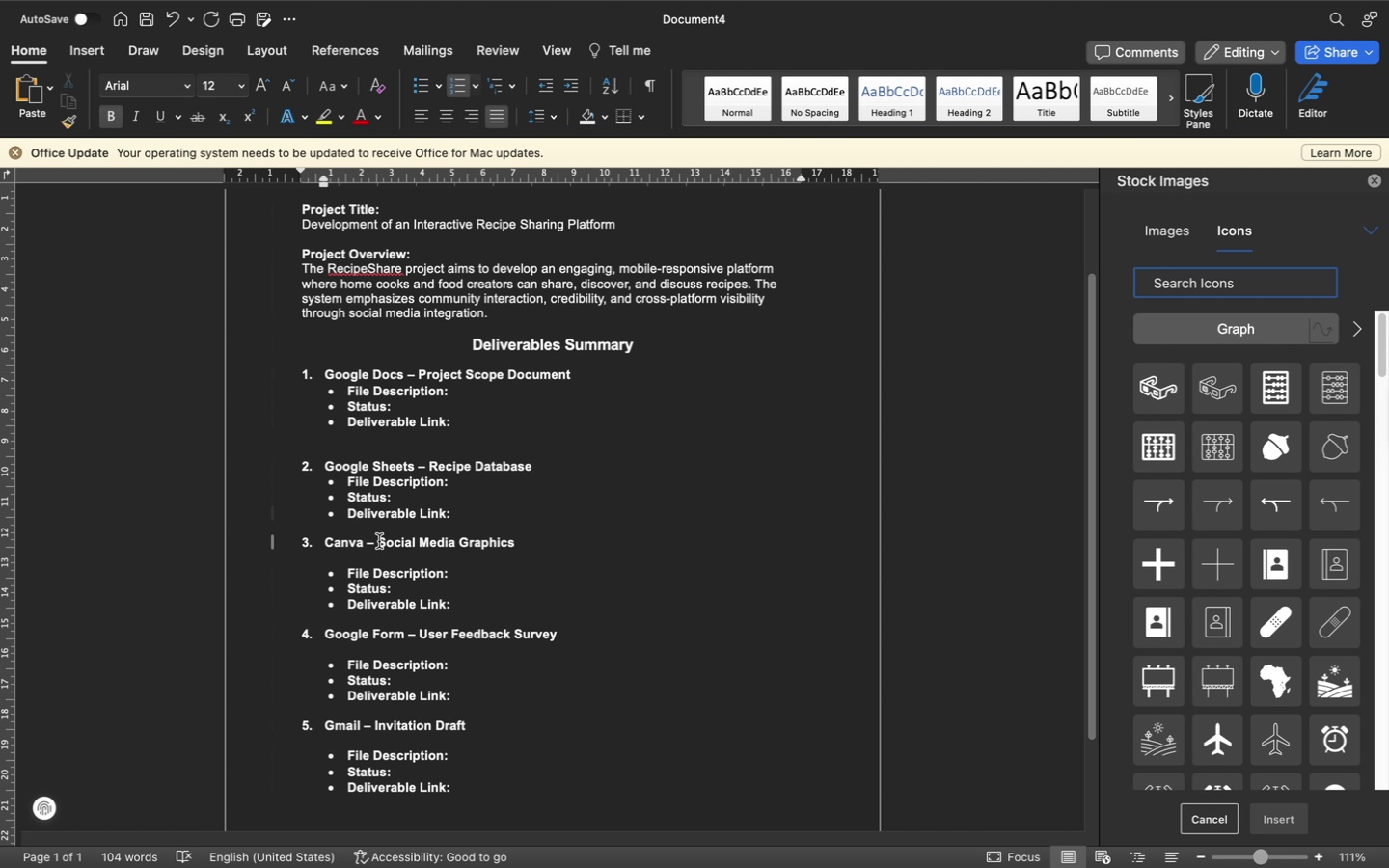 
key(Backspace)
 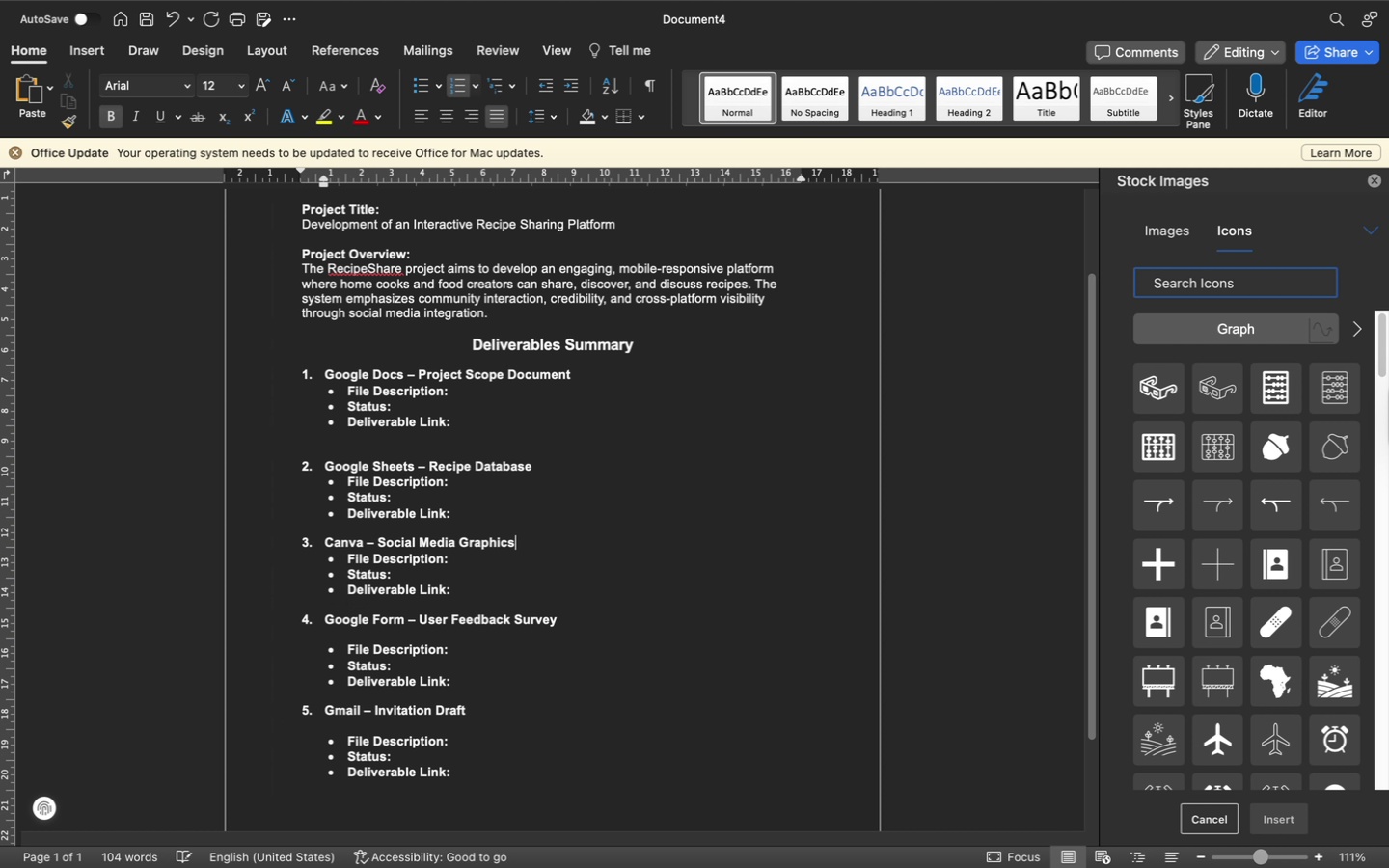 
left_click([395, 636])
 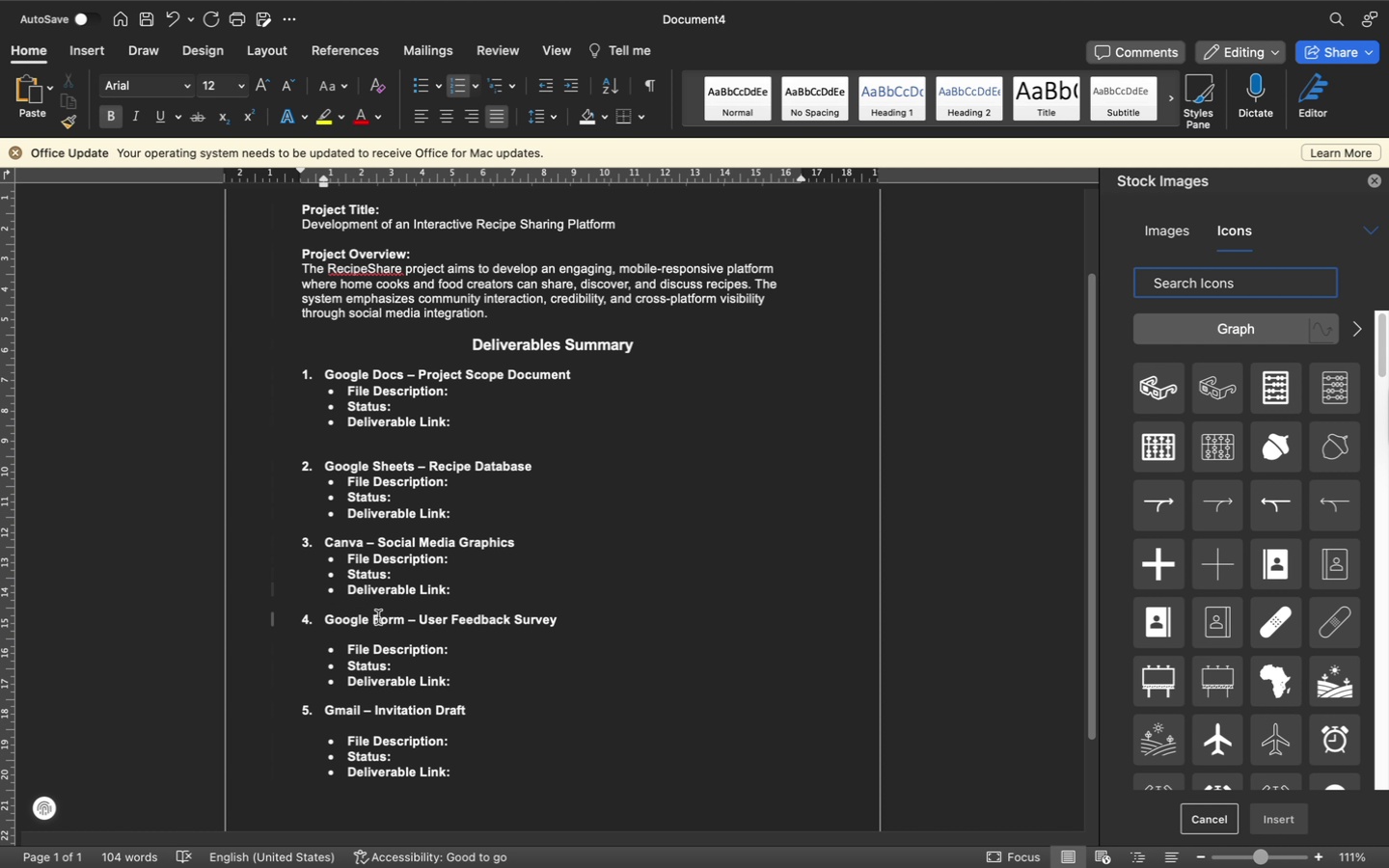 
key(Backspace)
 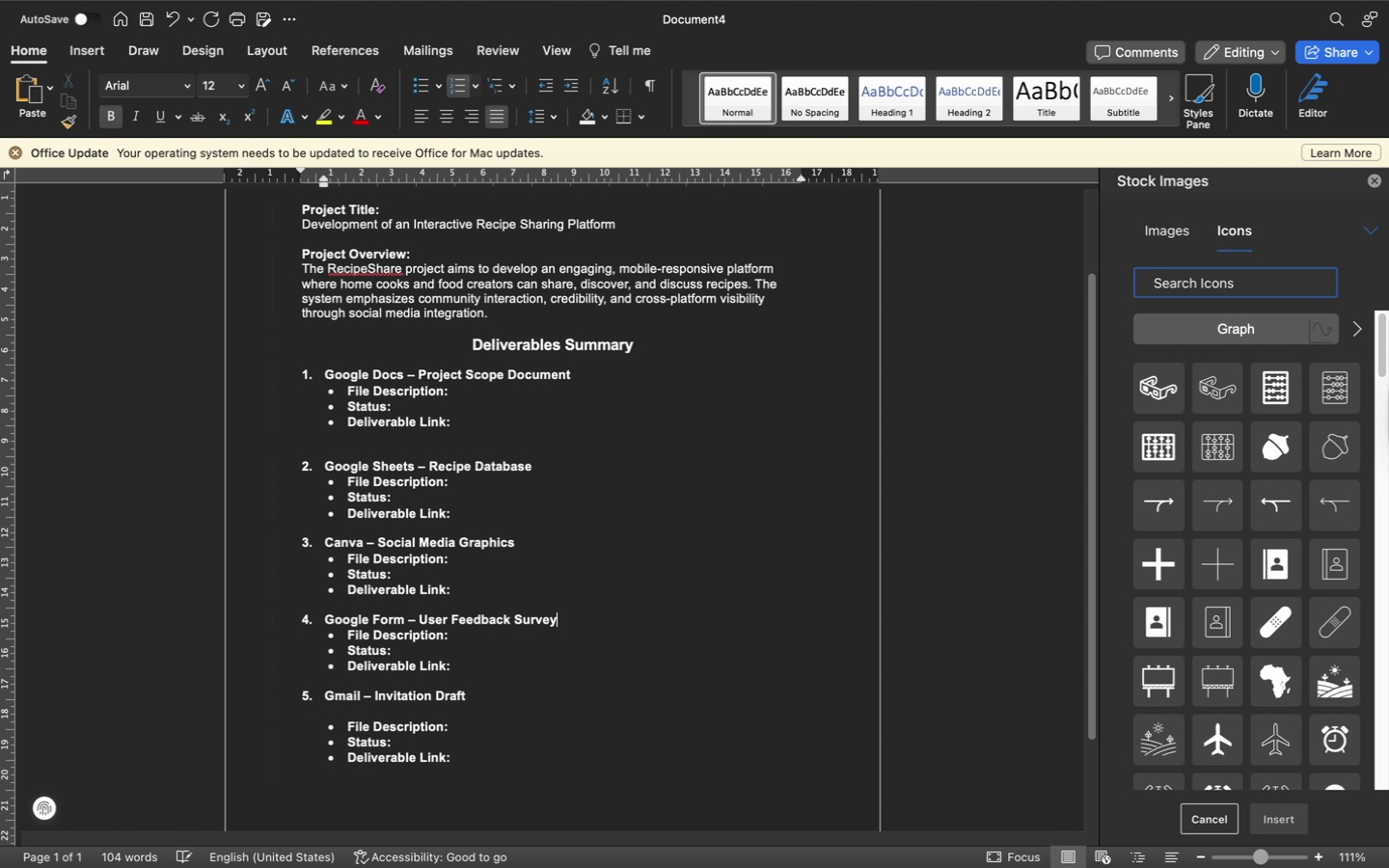 
left_click([369, 714])
 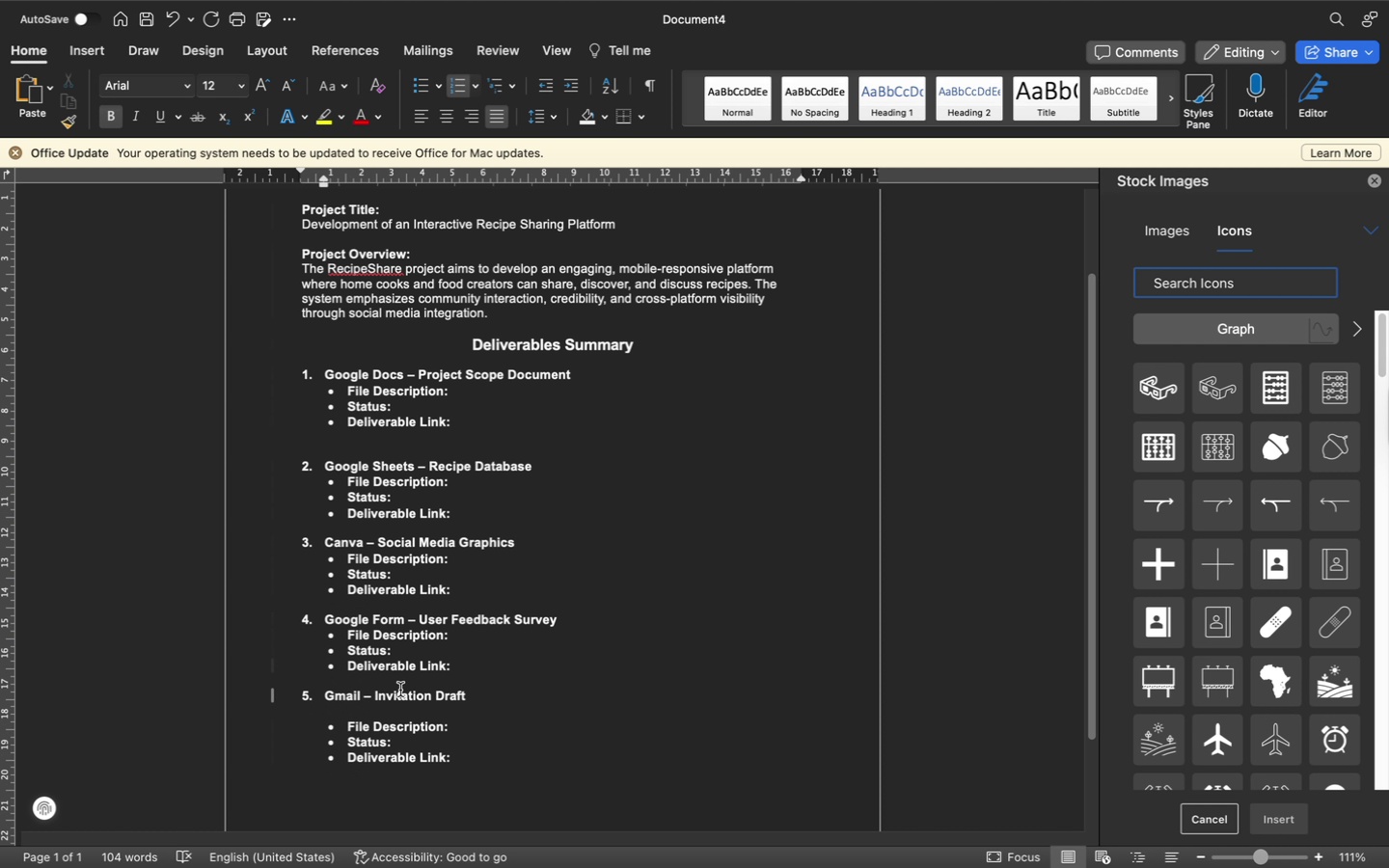 
key(Backspace)
 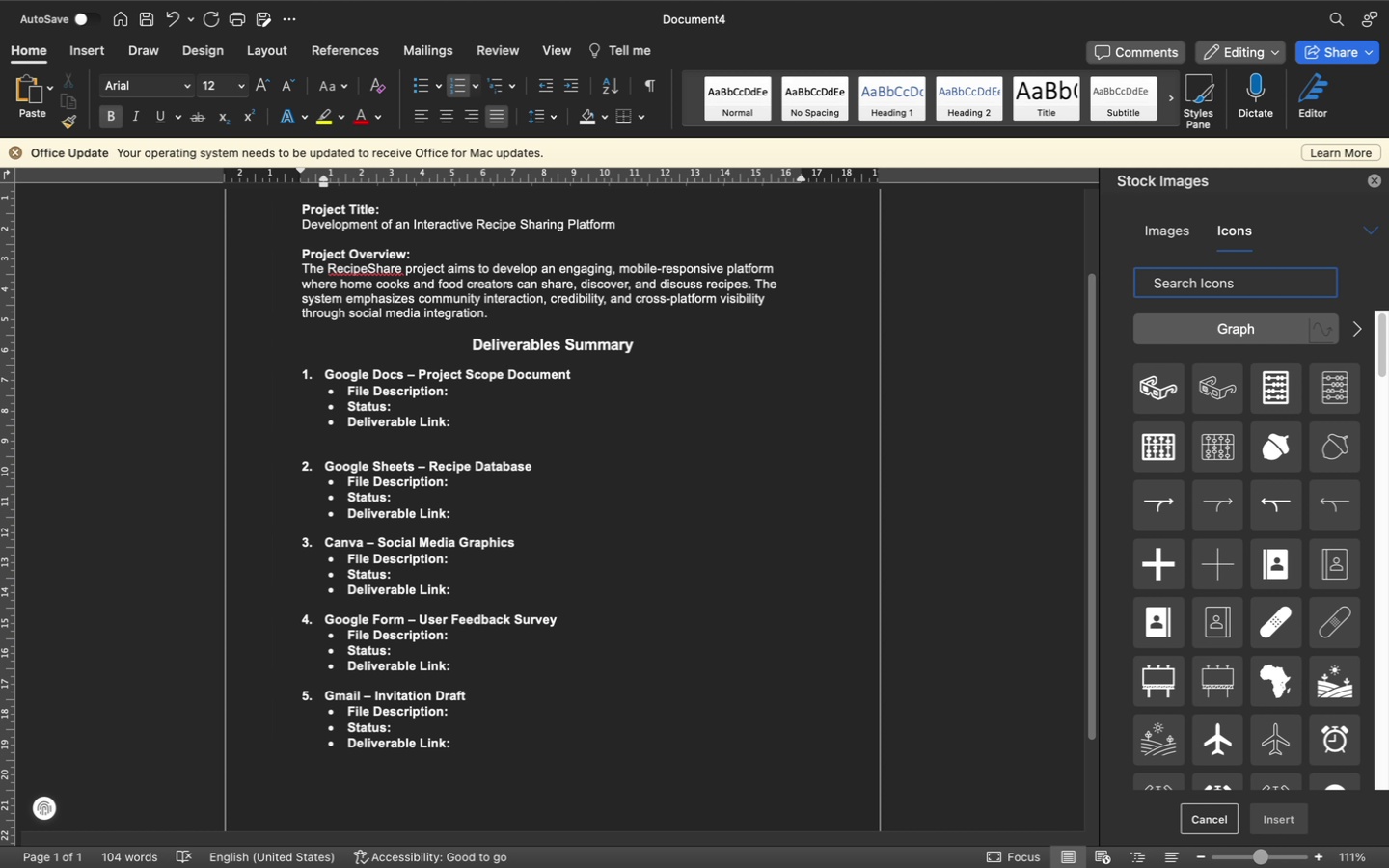 
wait(15.12)
 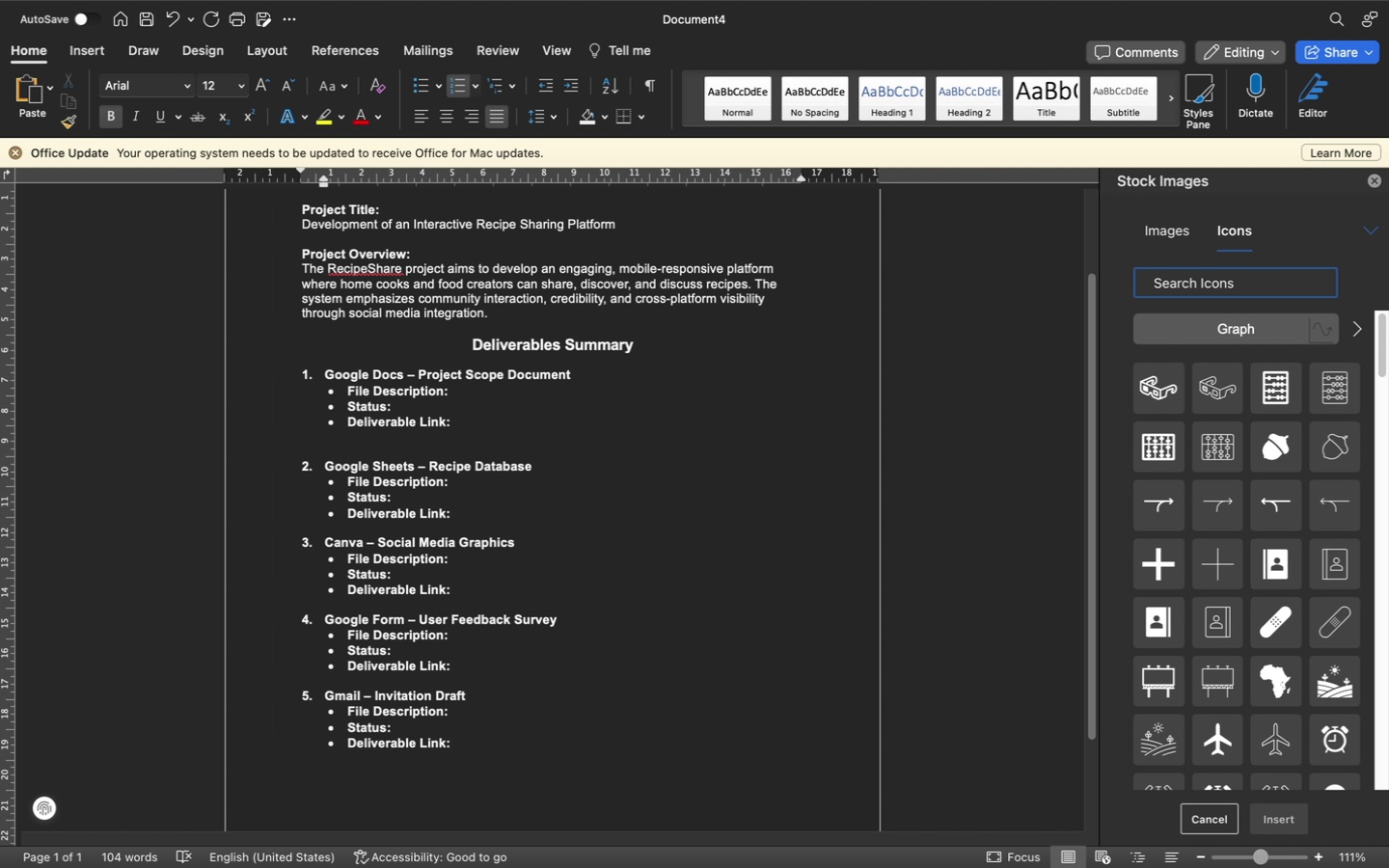 
left_click([484, 381])
 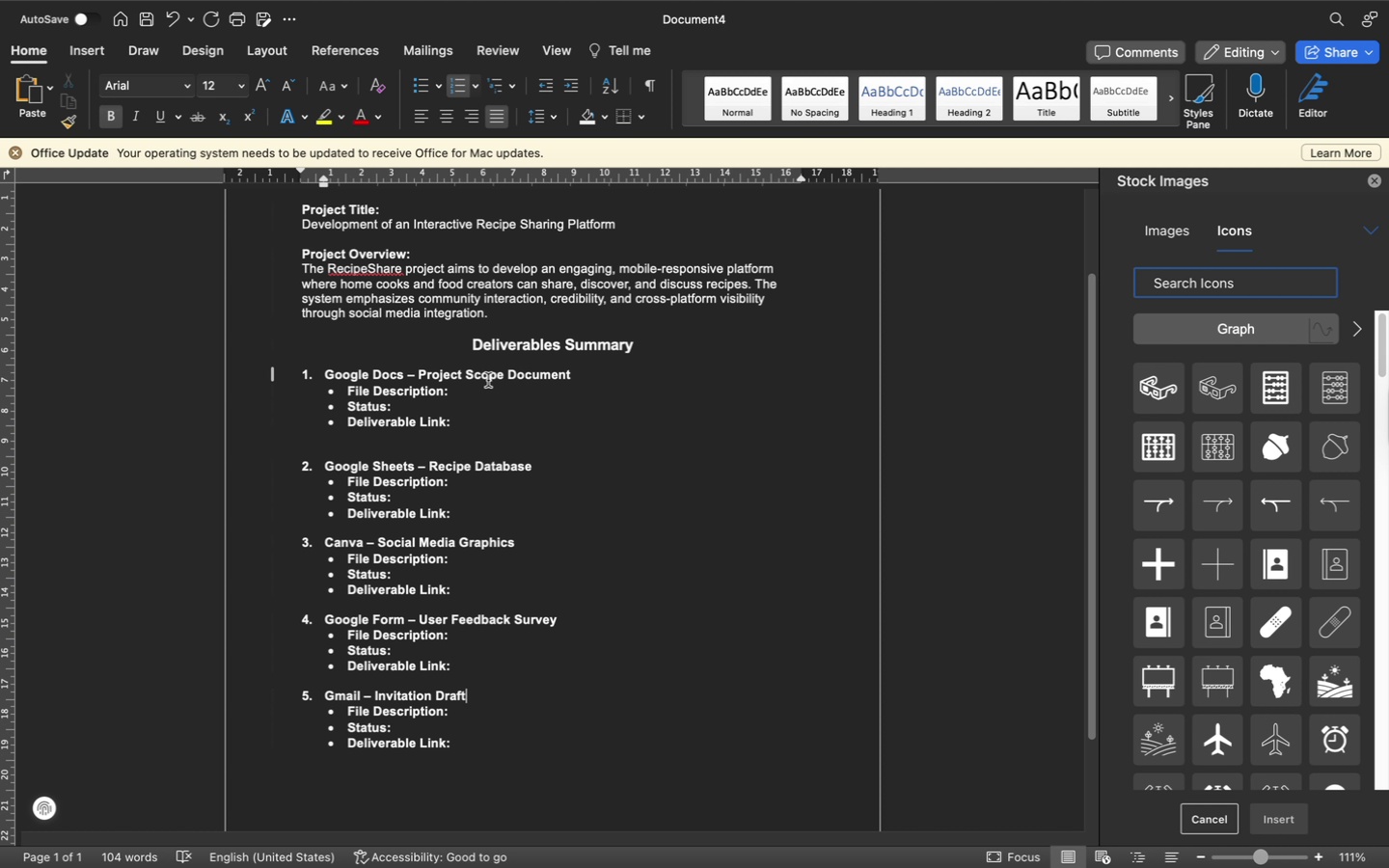 
left_click([473, 389])
 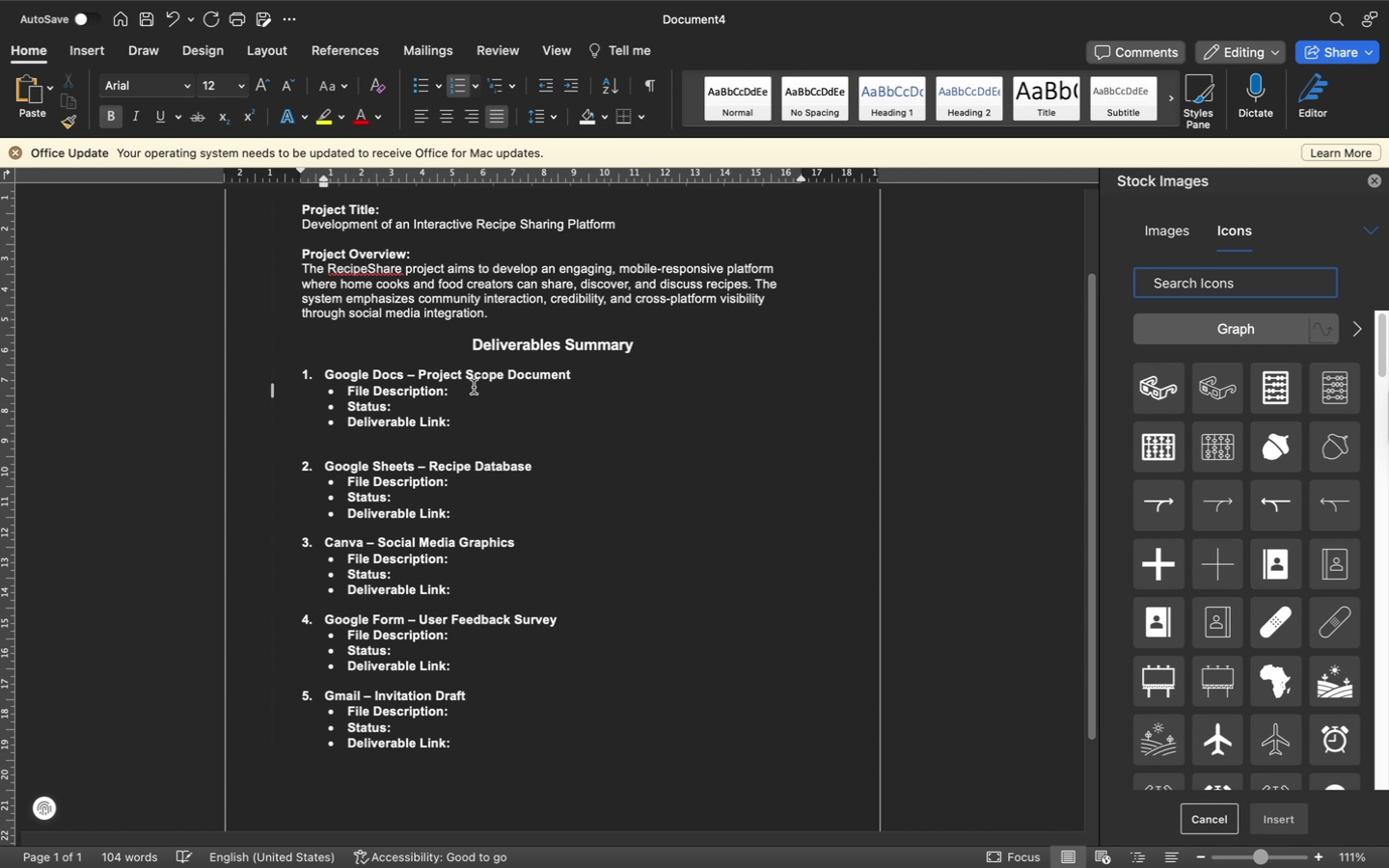 
key(Enter)
 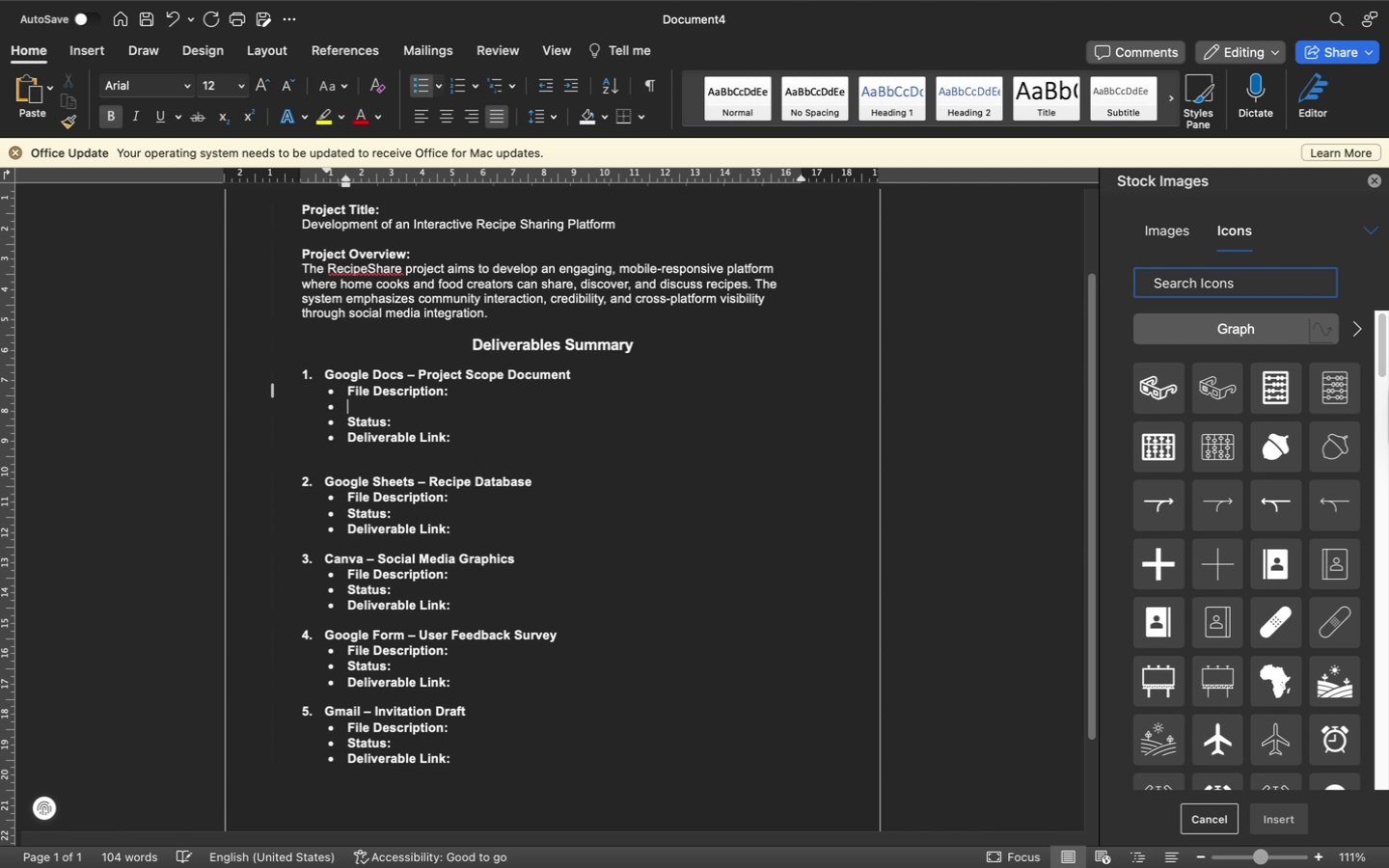 
key(Backspace)
type(A detailed scope document outlining key)
 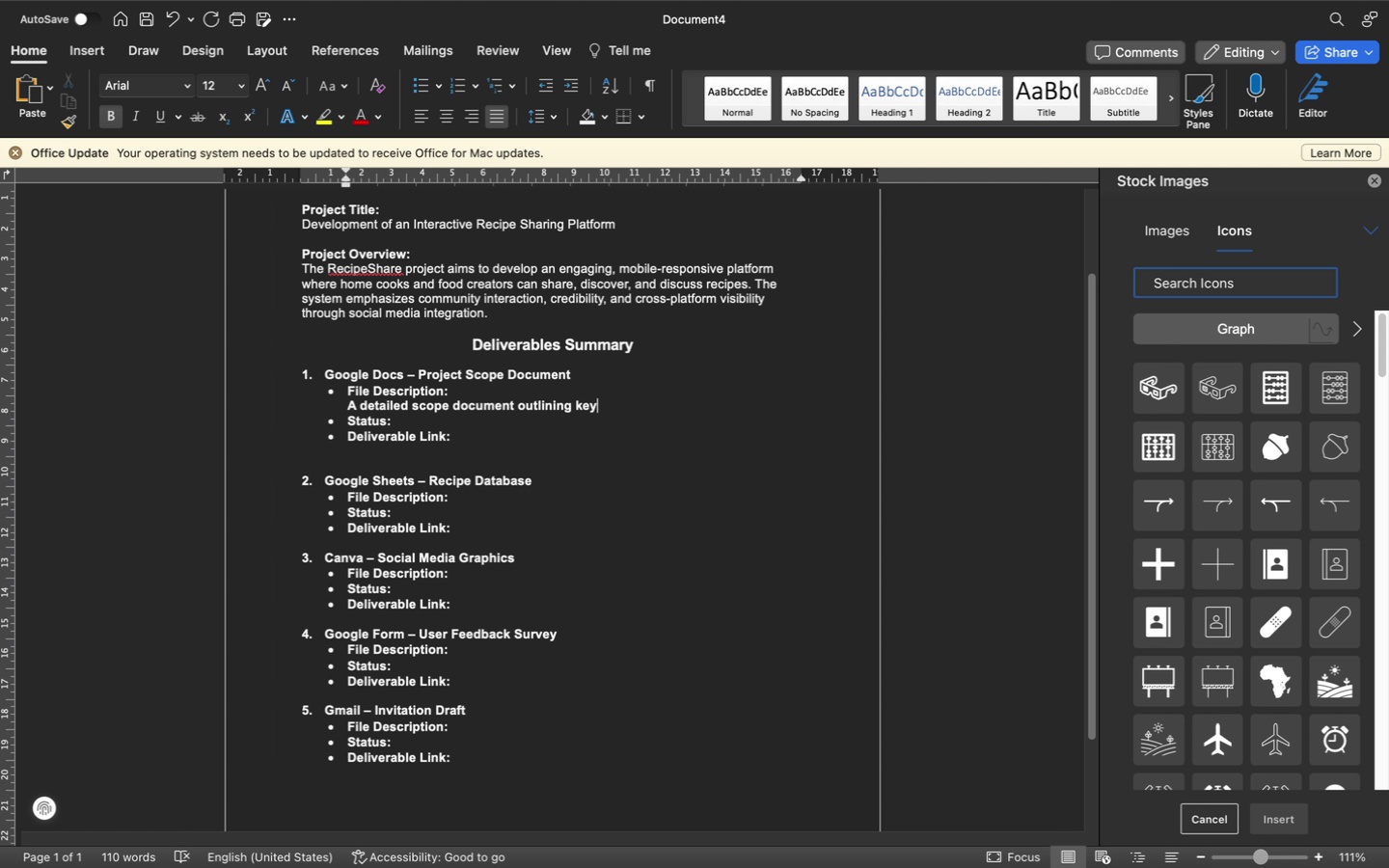 
type( feature)
 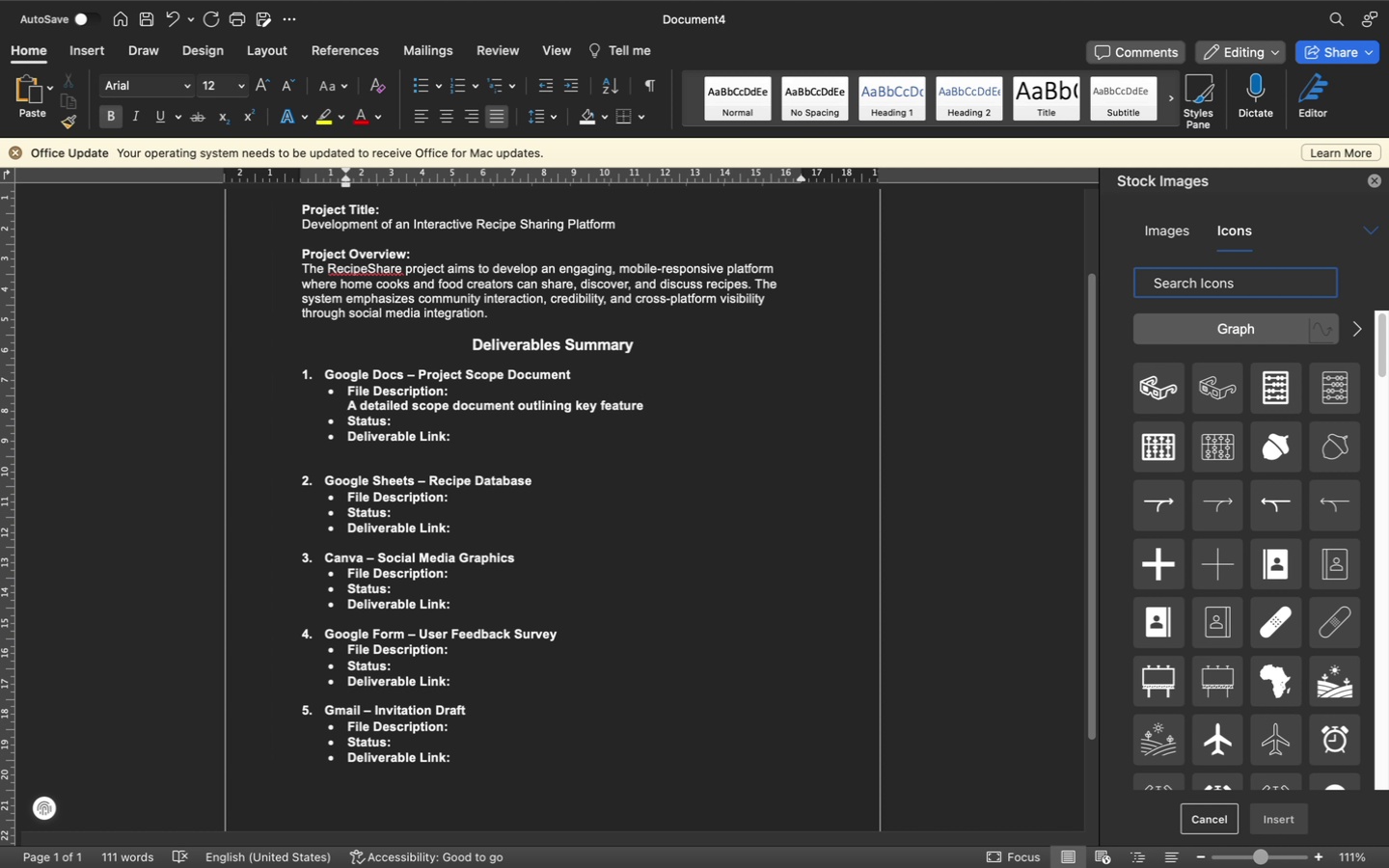 
type(s, structure, workflow, user)
 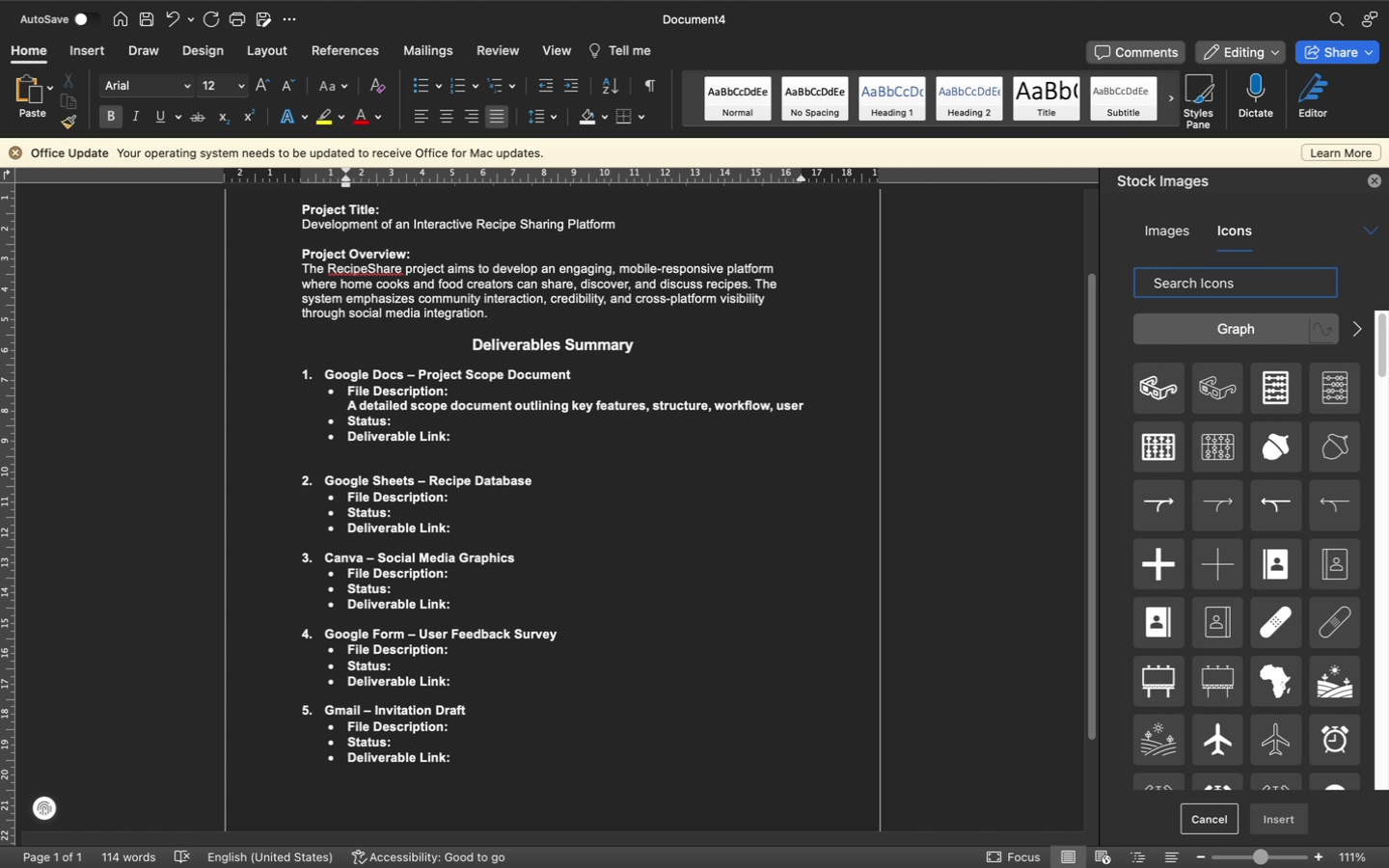 
key(Space)
 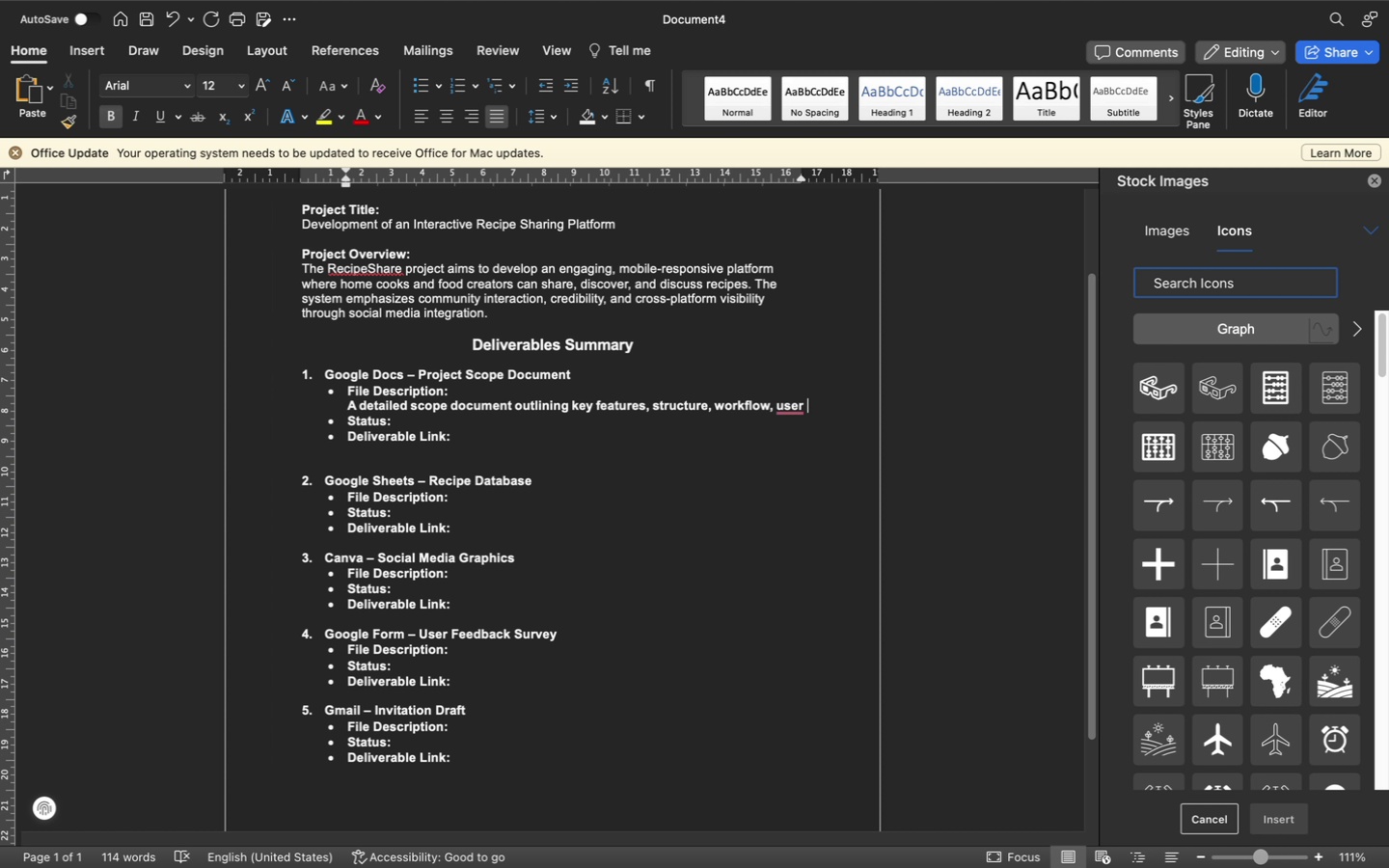 
wait(10.99)
 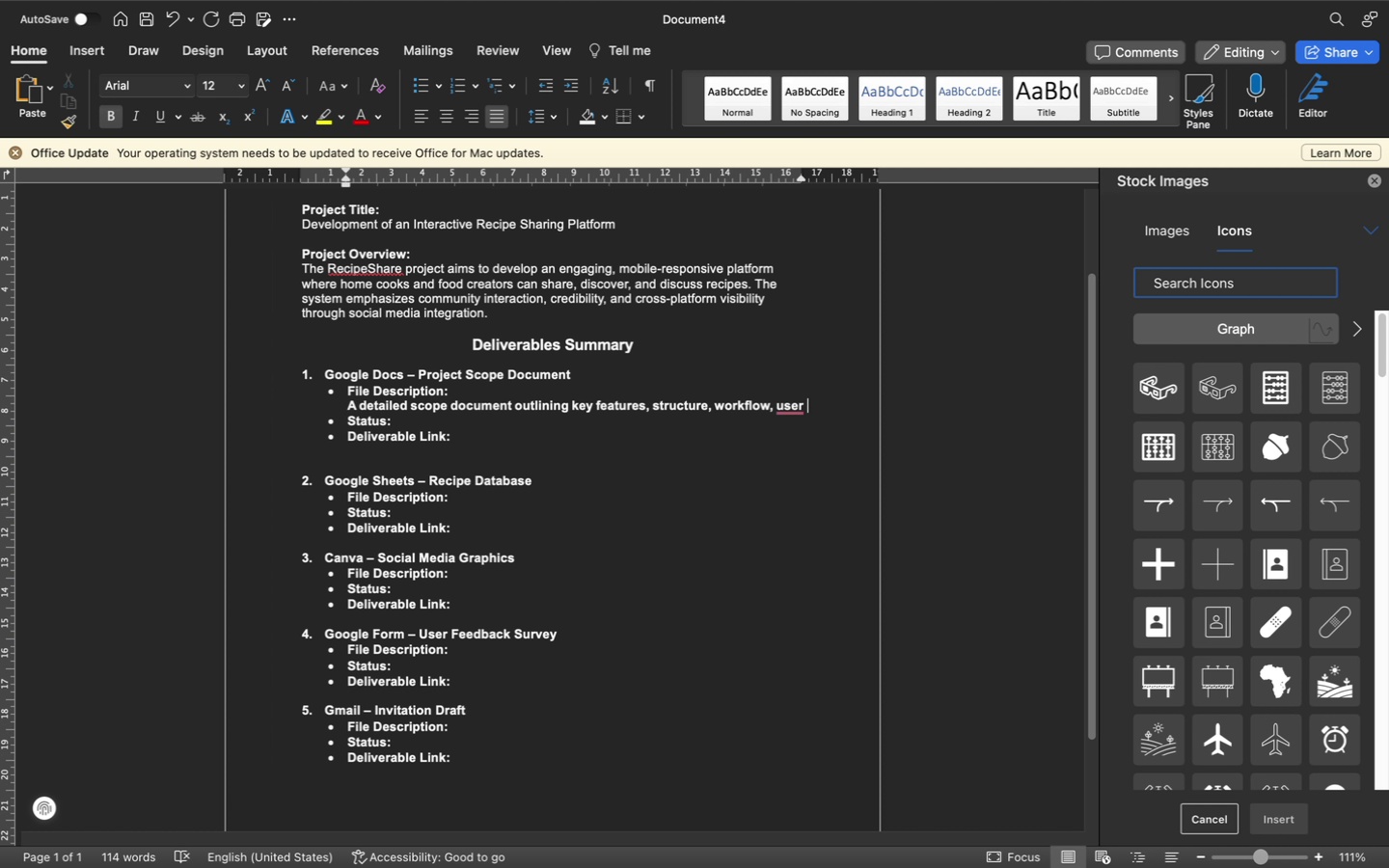 
type(profil)
 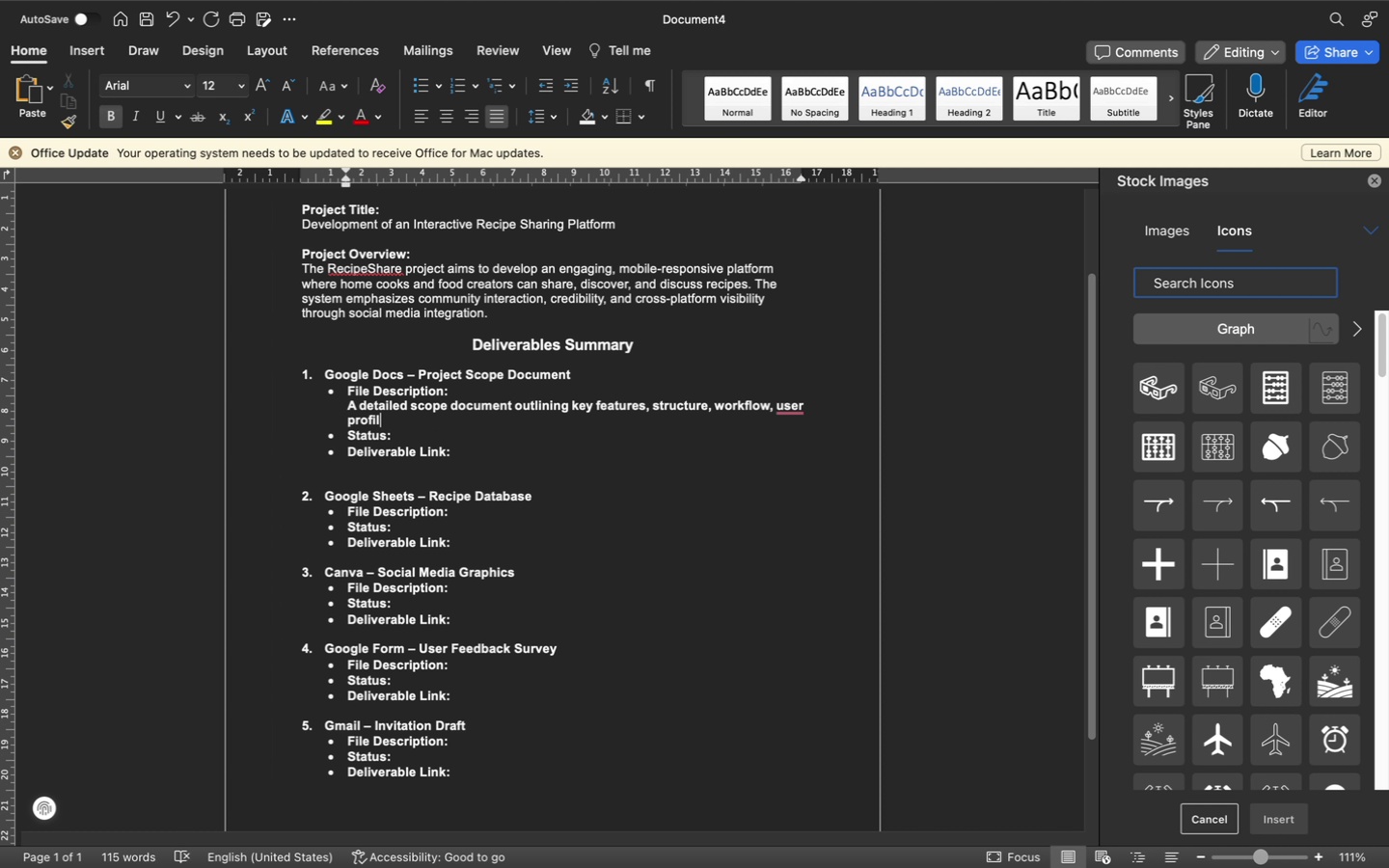 
type(es, )
 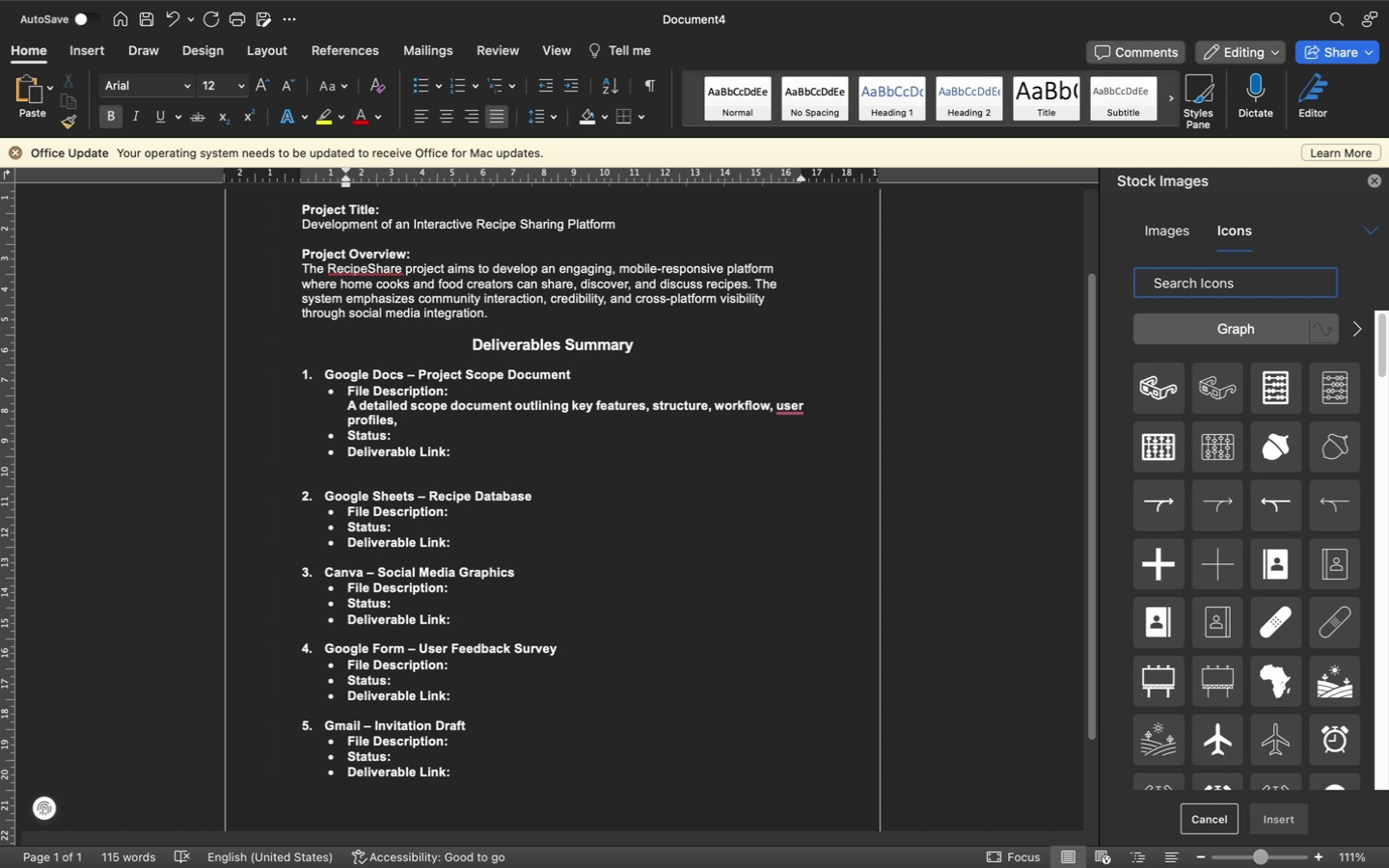 
wait(8.82)
 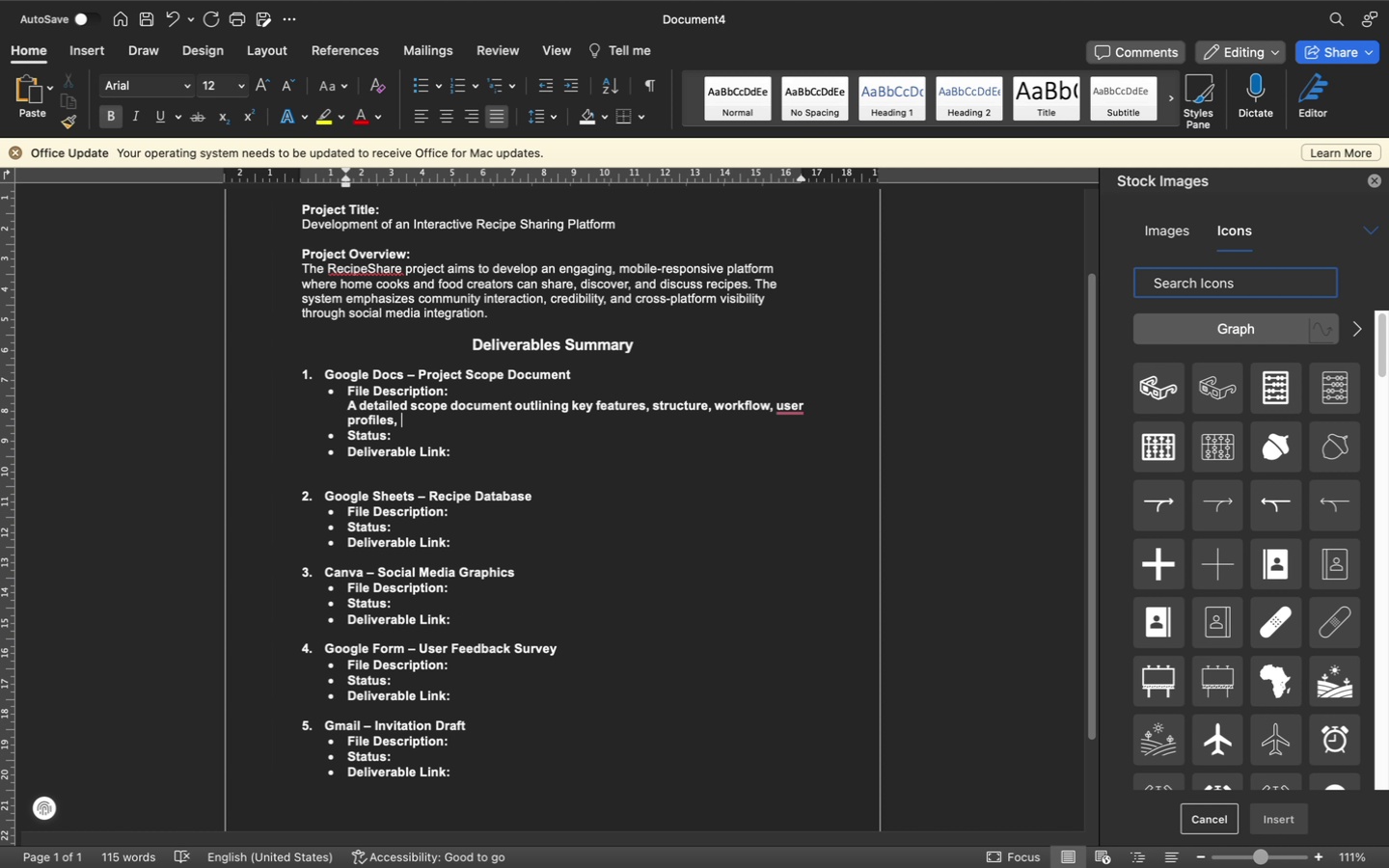 
left_click([799, 462])
 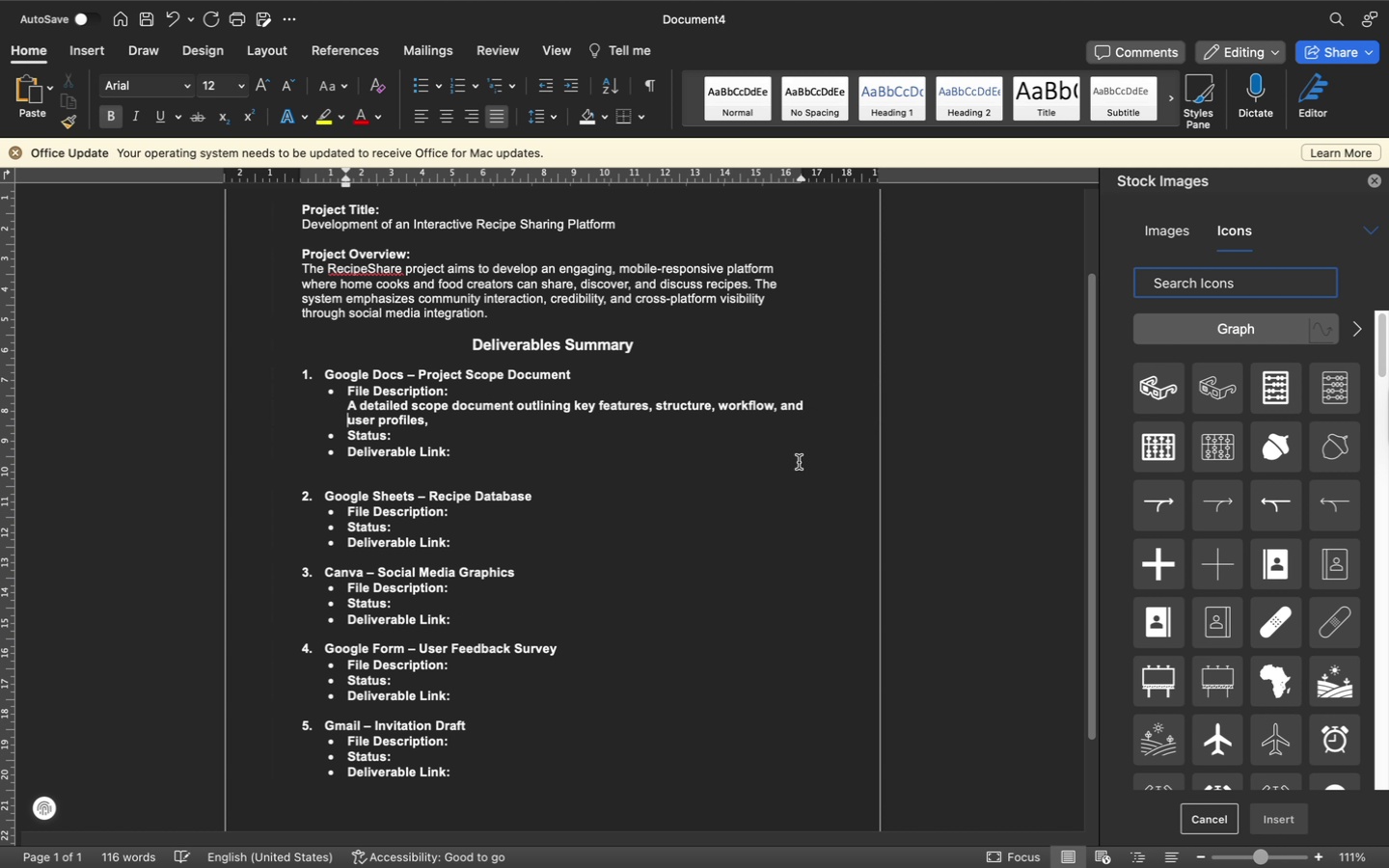 
left_click([467, 420])
 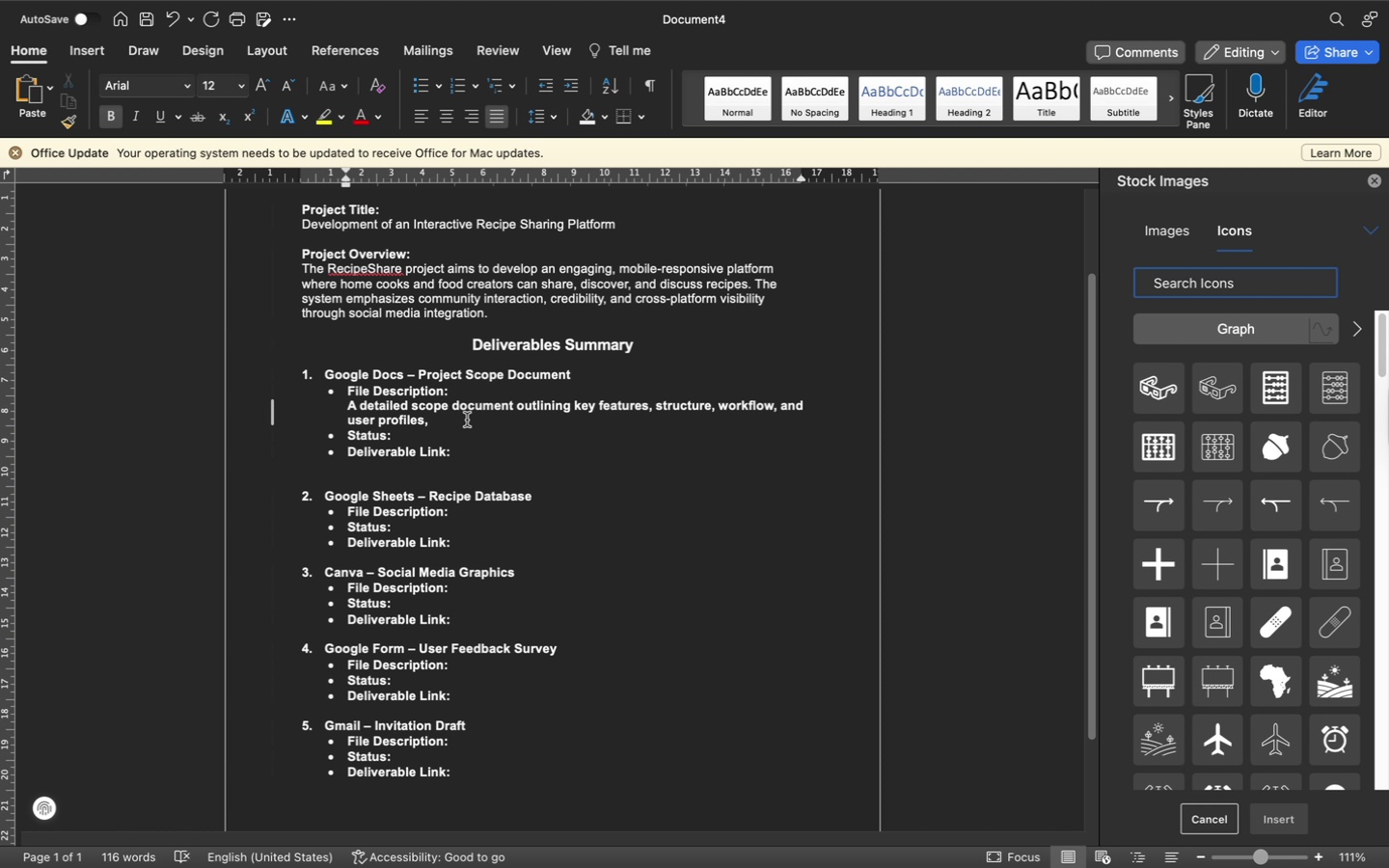 
key(Enter)
 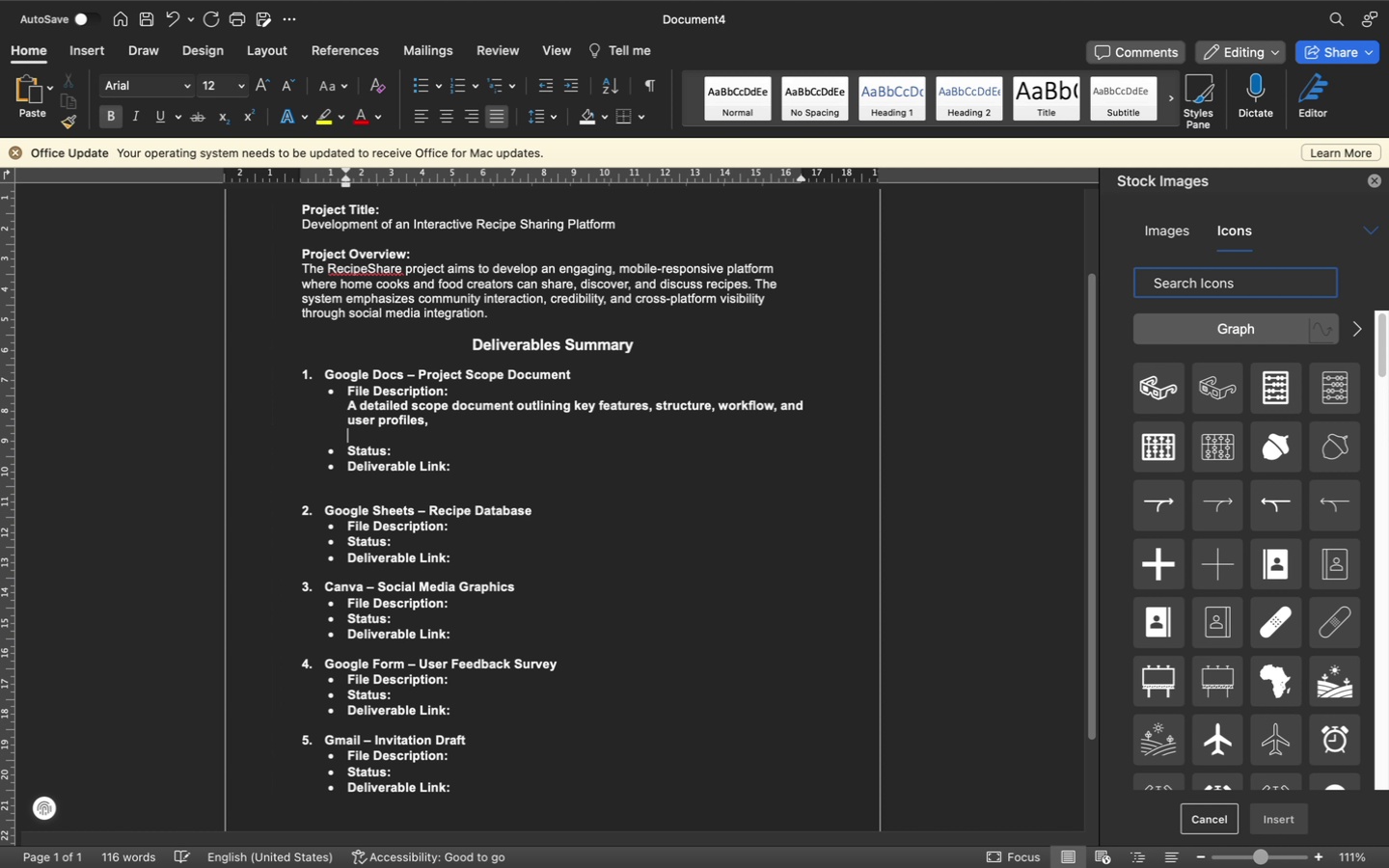 
left_click([472, 418])
 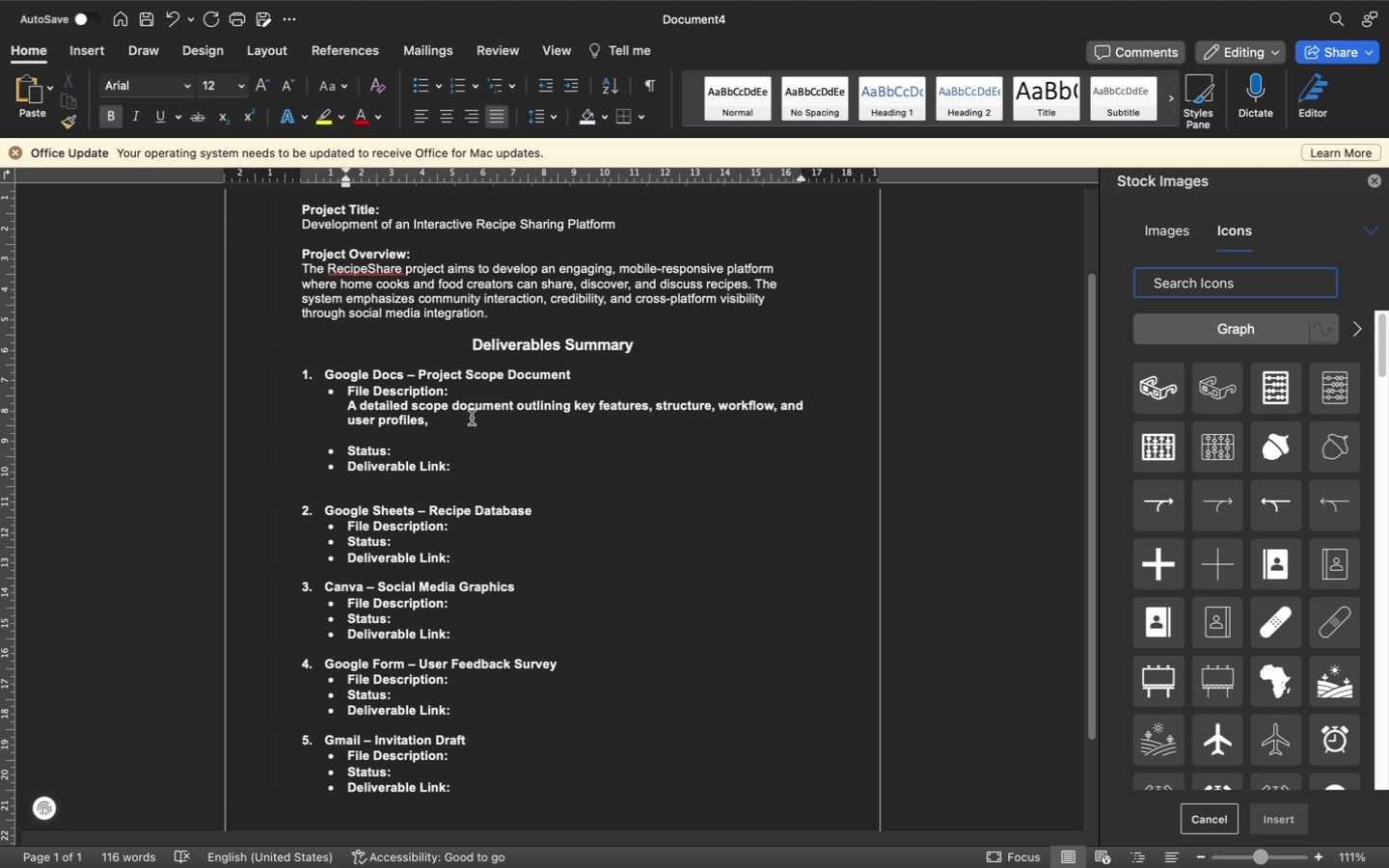 
wait(5.96)
 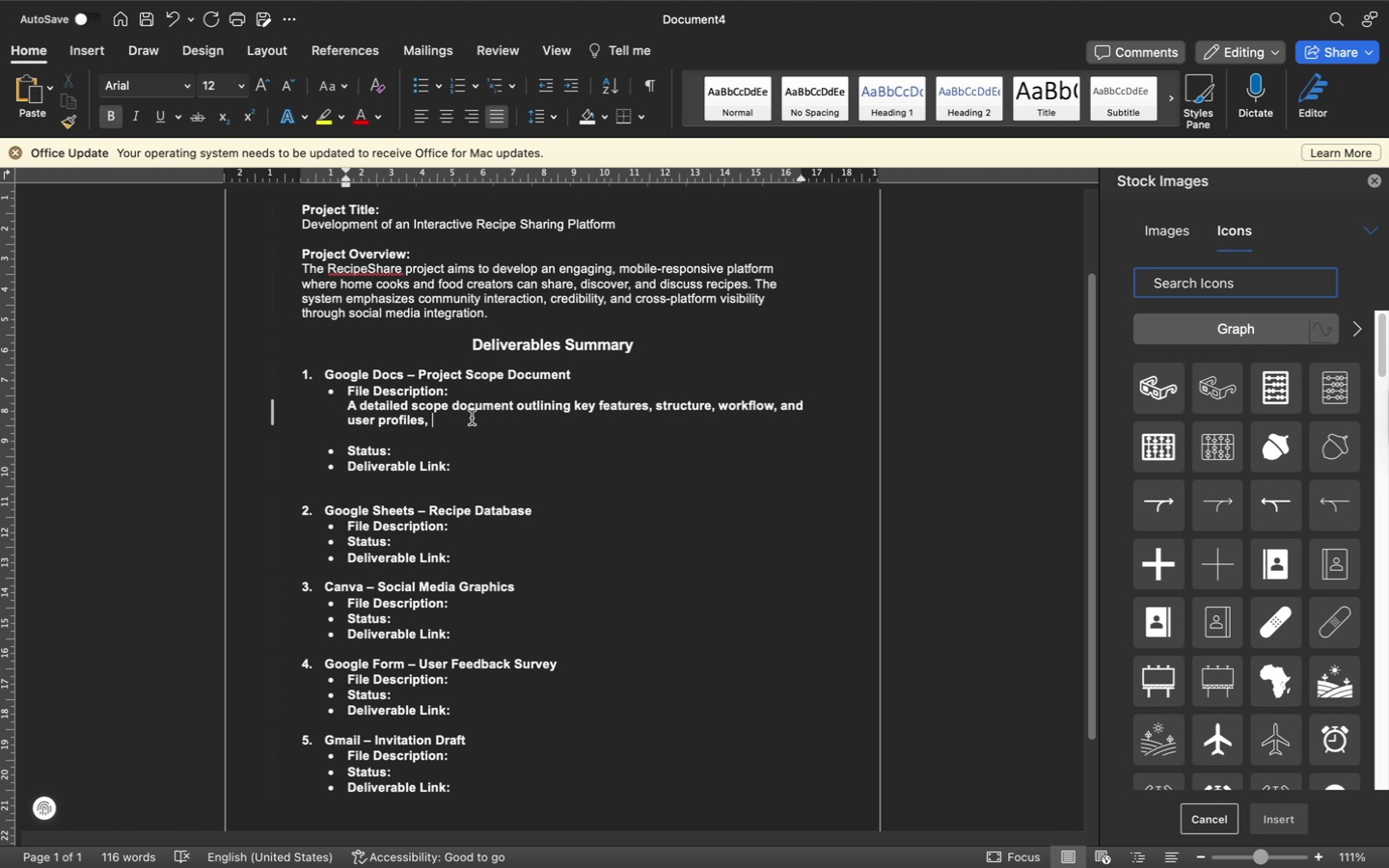 
type(recipe submission flow, moderation process, and social media integration.)
 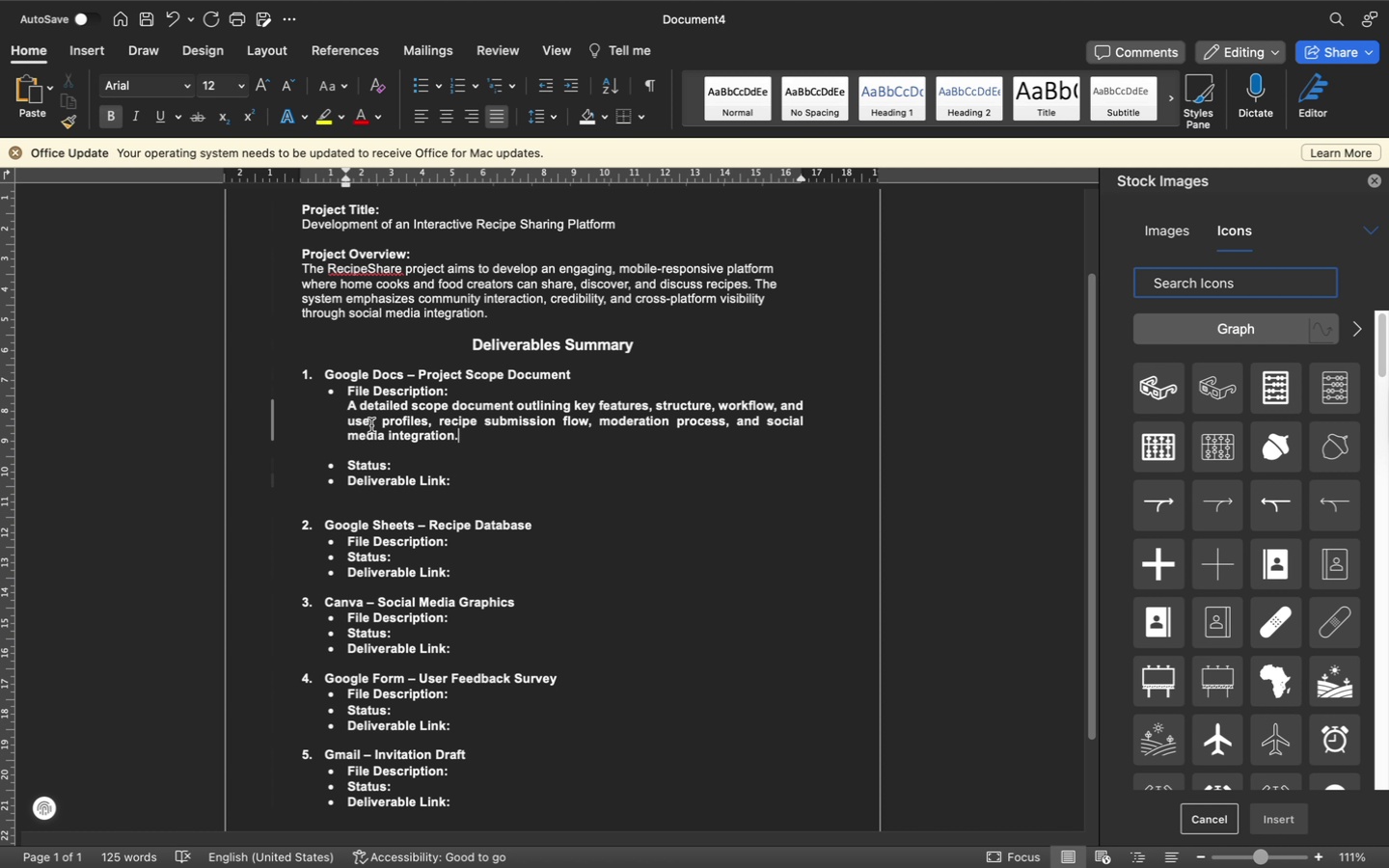 
wait(5.03)
 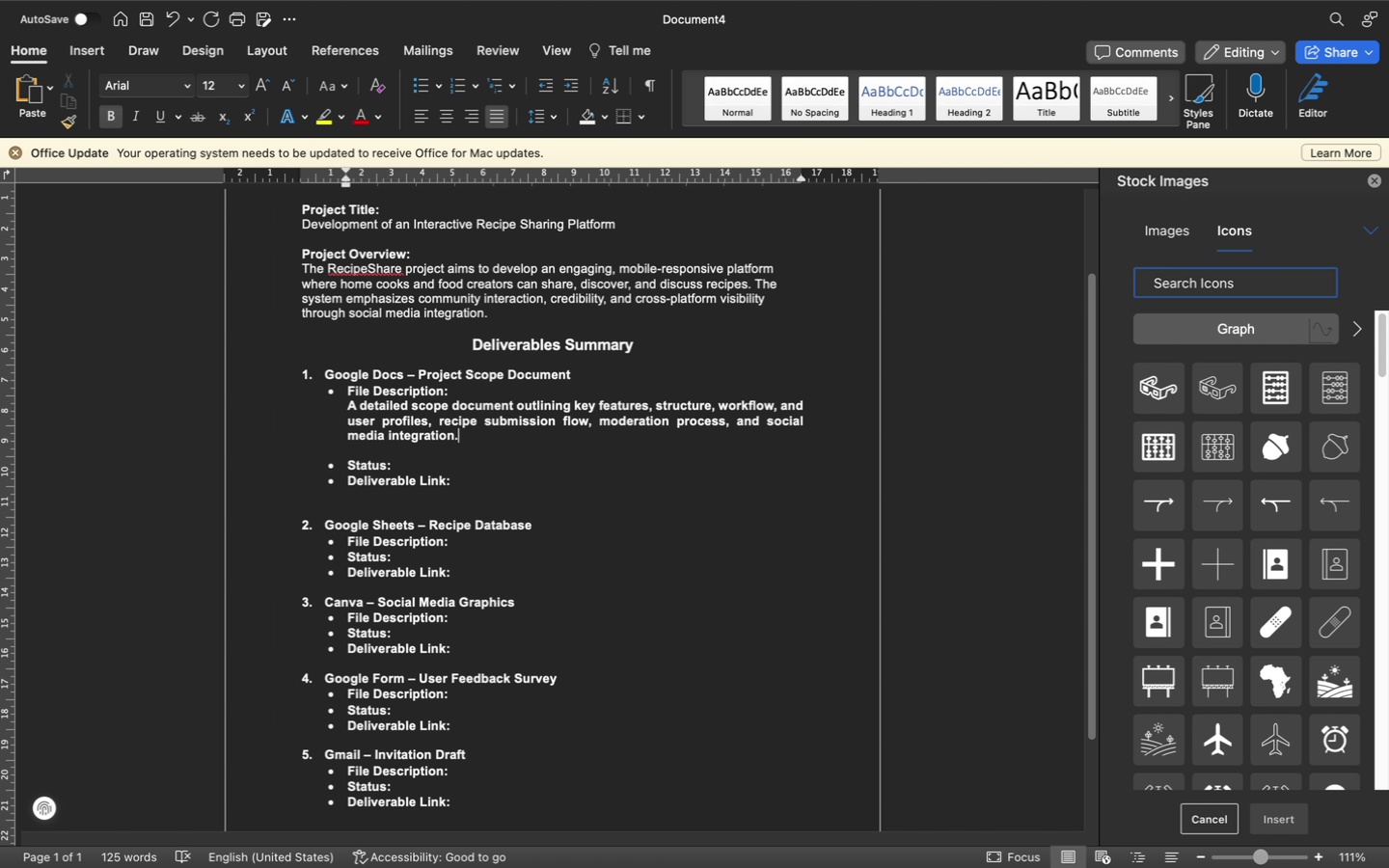 
left_click_drag(start_coordinate=[348, 406], to_coordinate=[465, 440])
 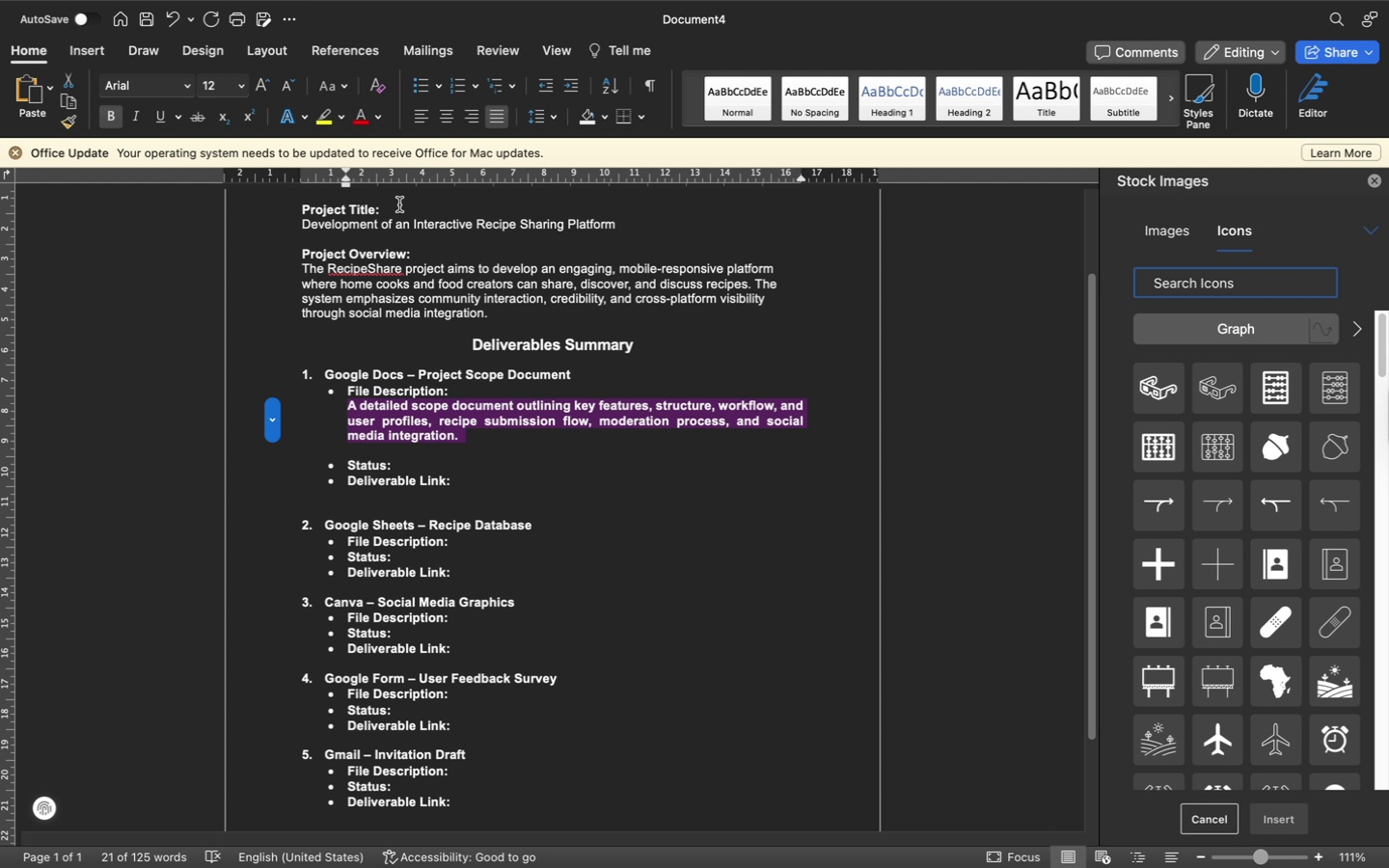 
left_click([114, 113])
 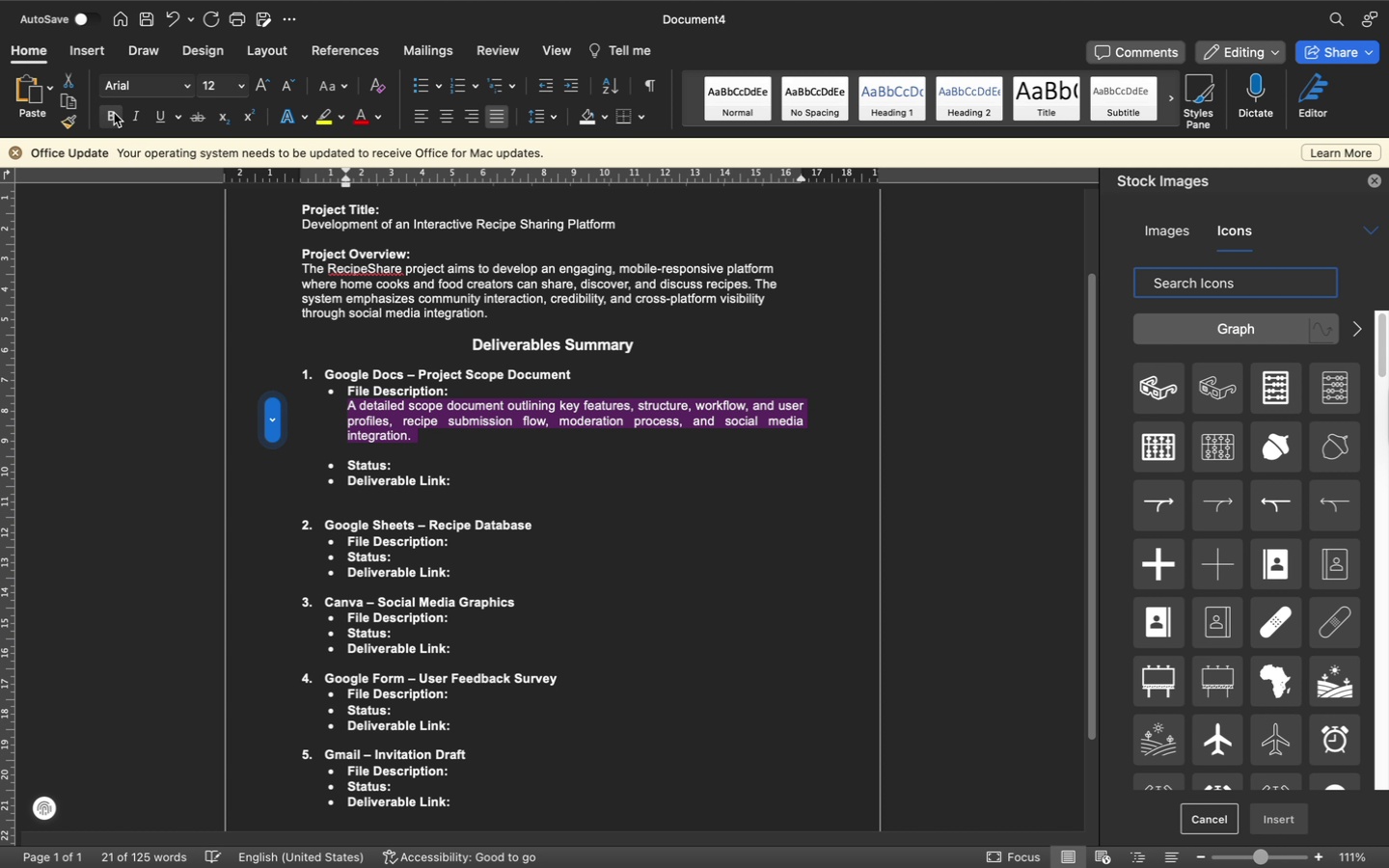 
left_click([403, 455])
 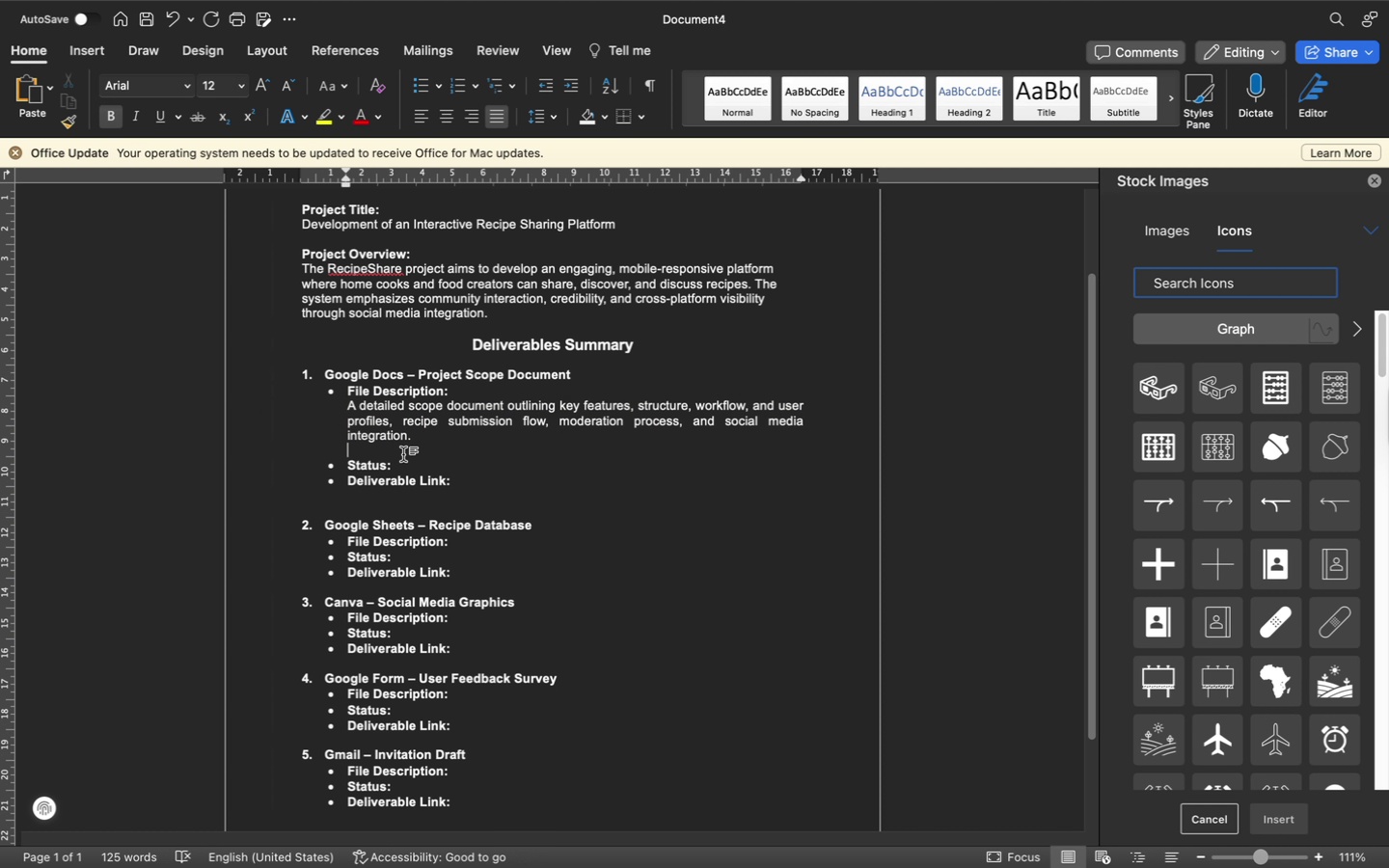 
left_click([423, 464])
 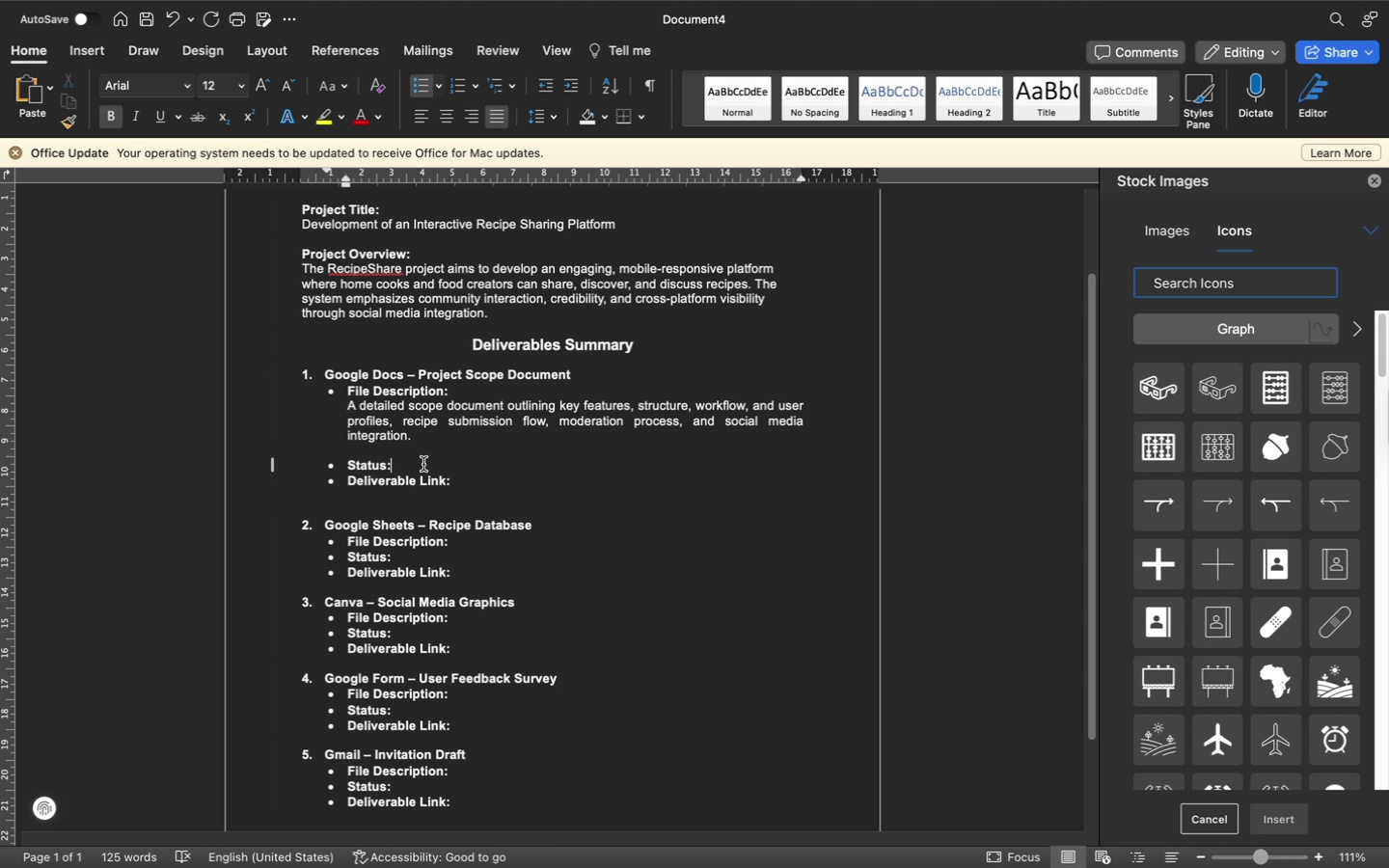 
type( completed and formatted in English with clear heading)
 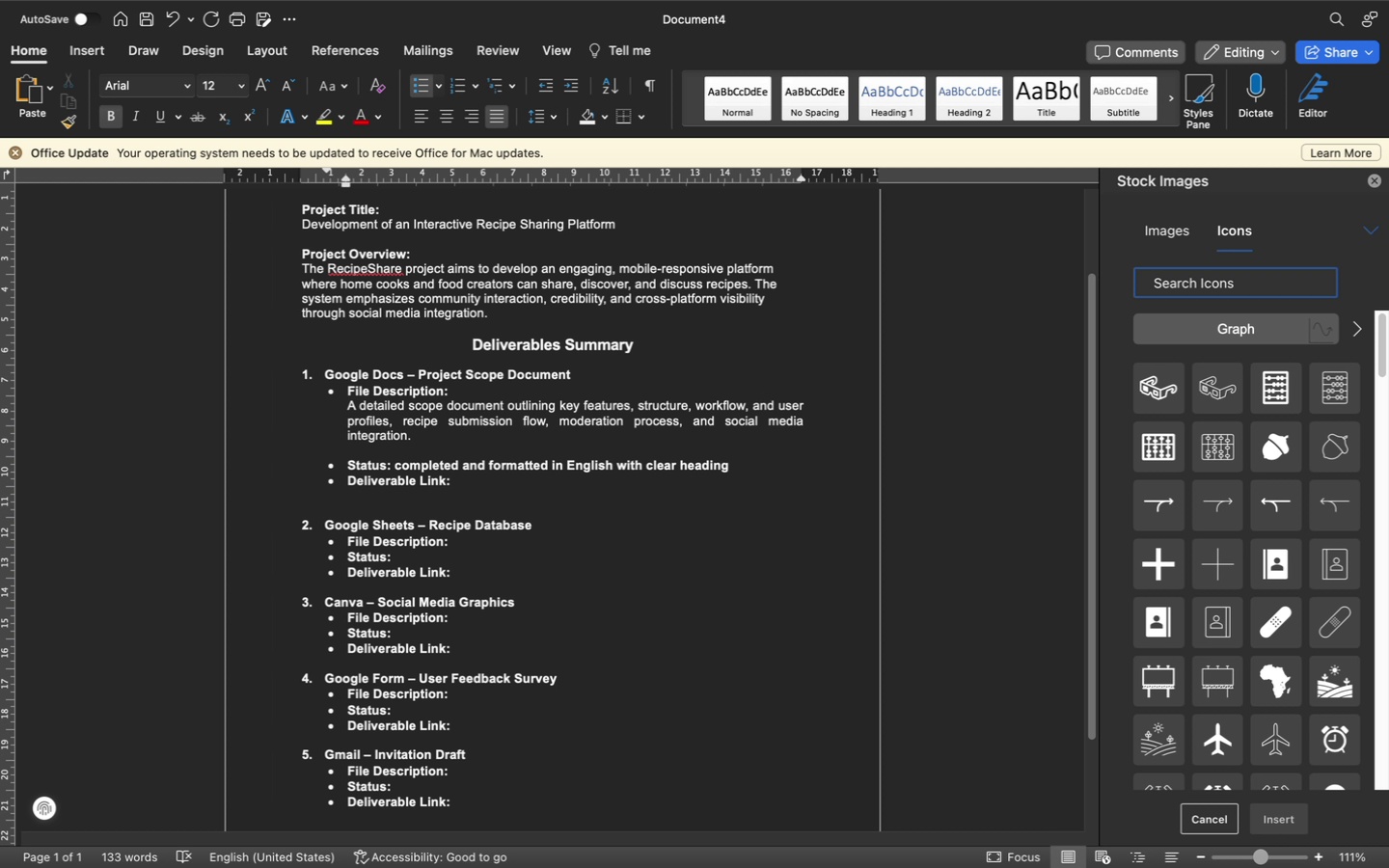 
type(s and professional tone)
 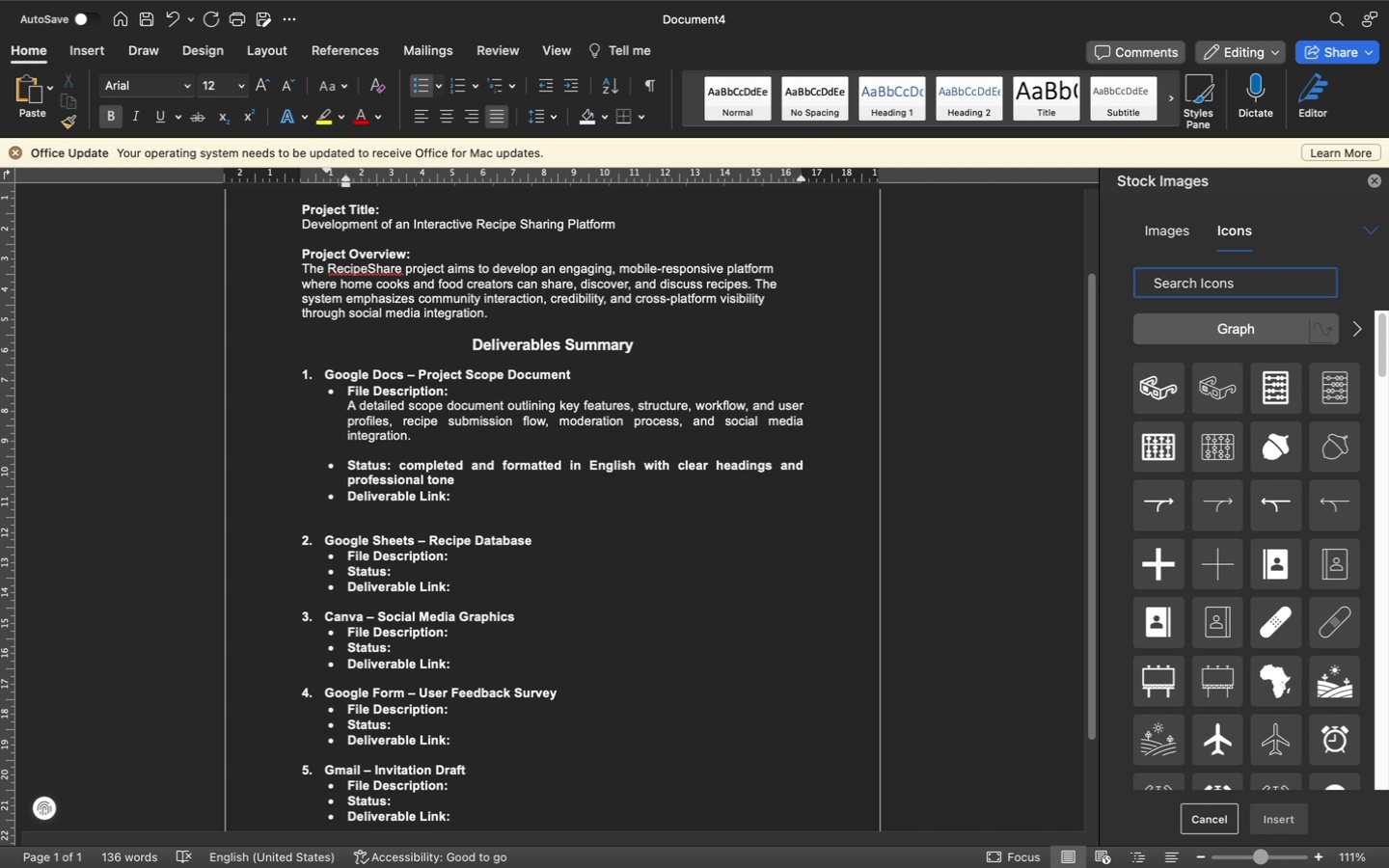 
key(Period)
 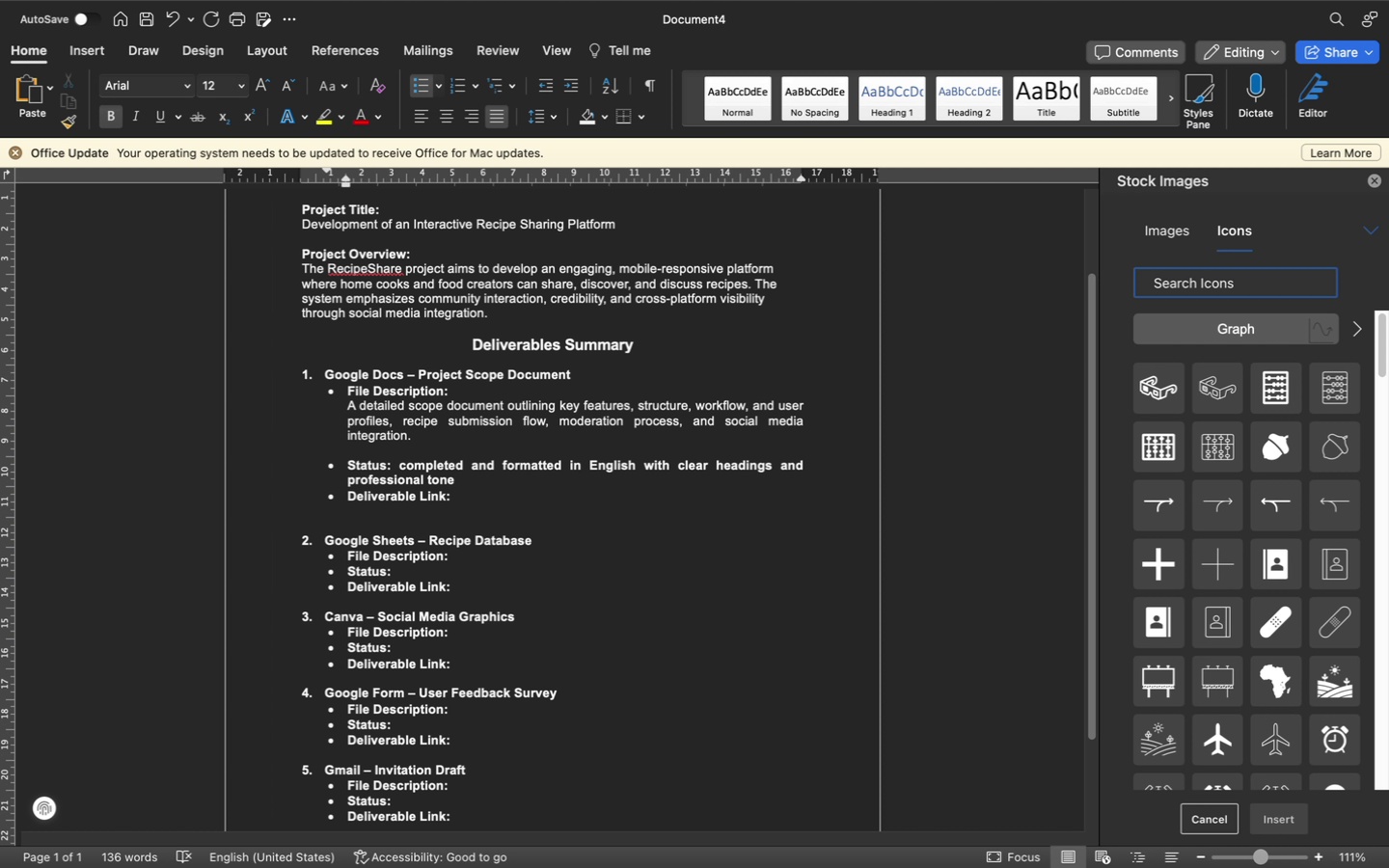 
mouse_move([397, 489])
 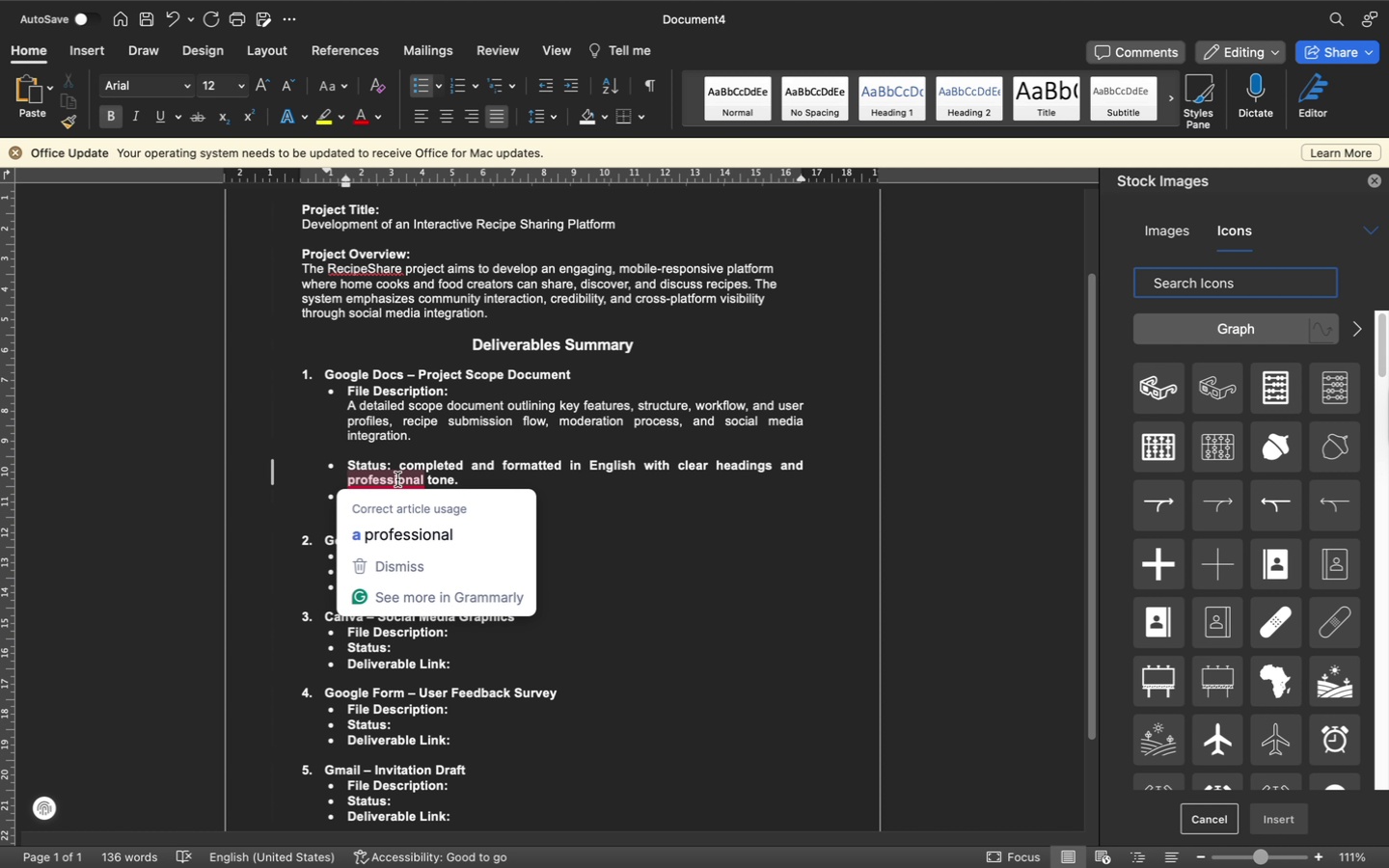 
left_click([396, 529])
 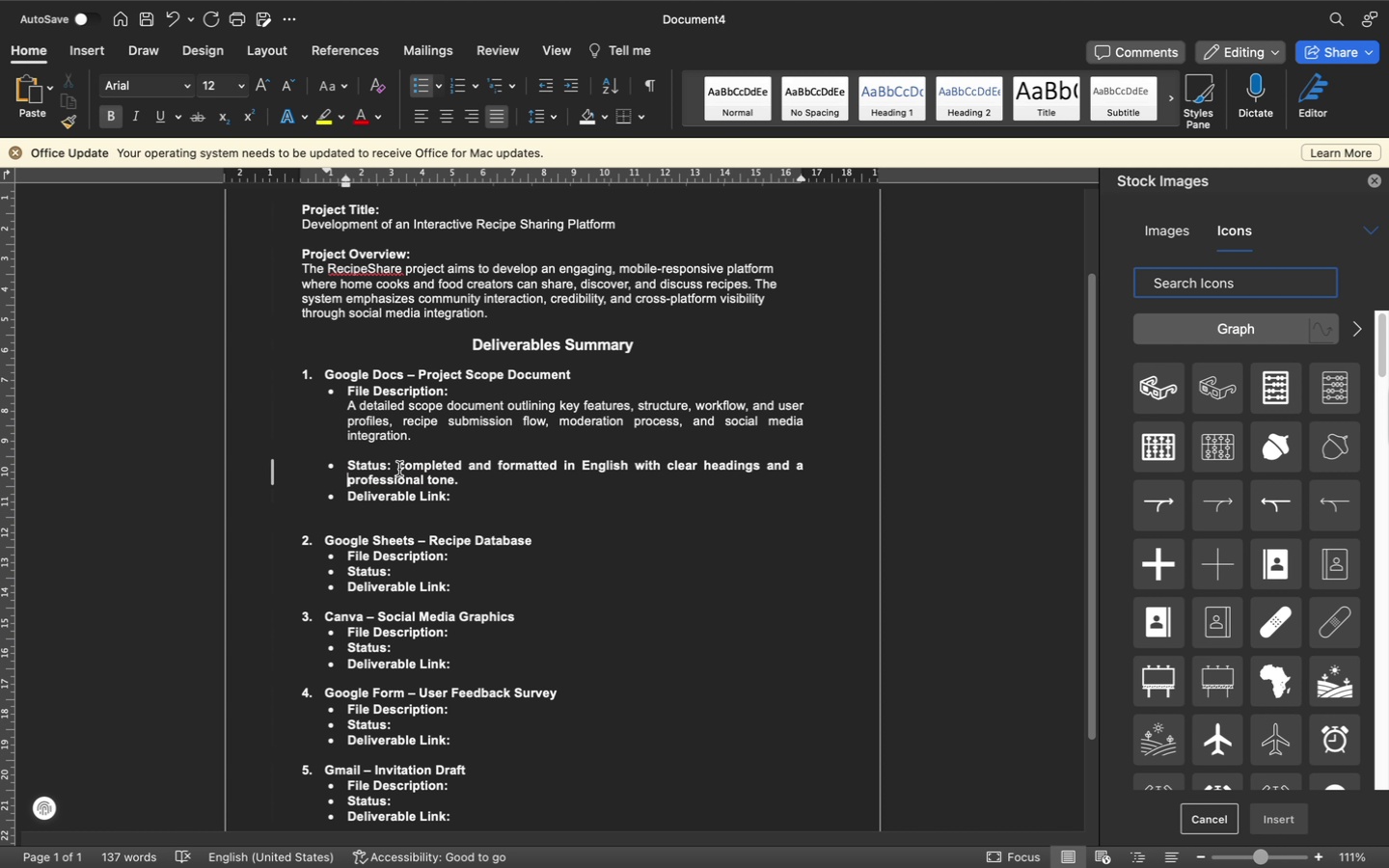 
wait(5.45)
 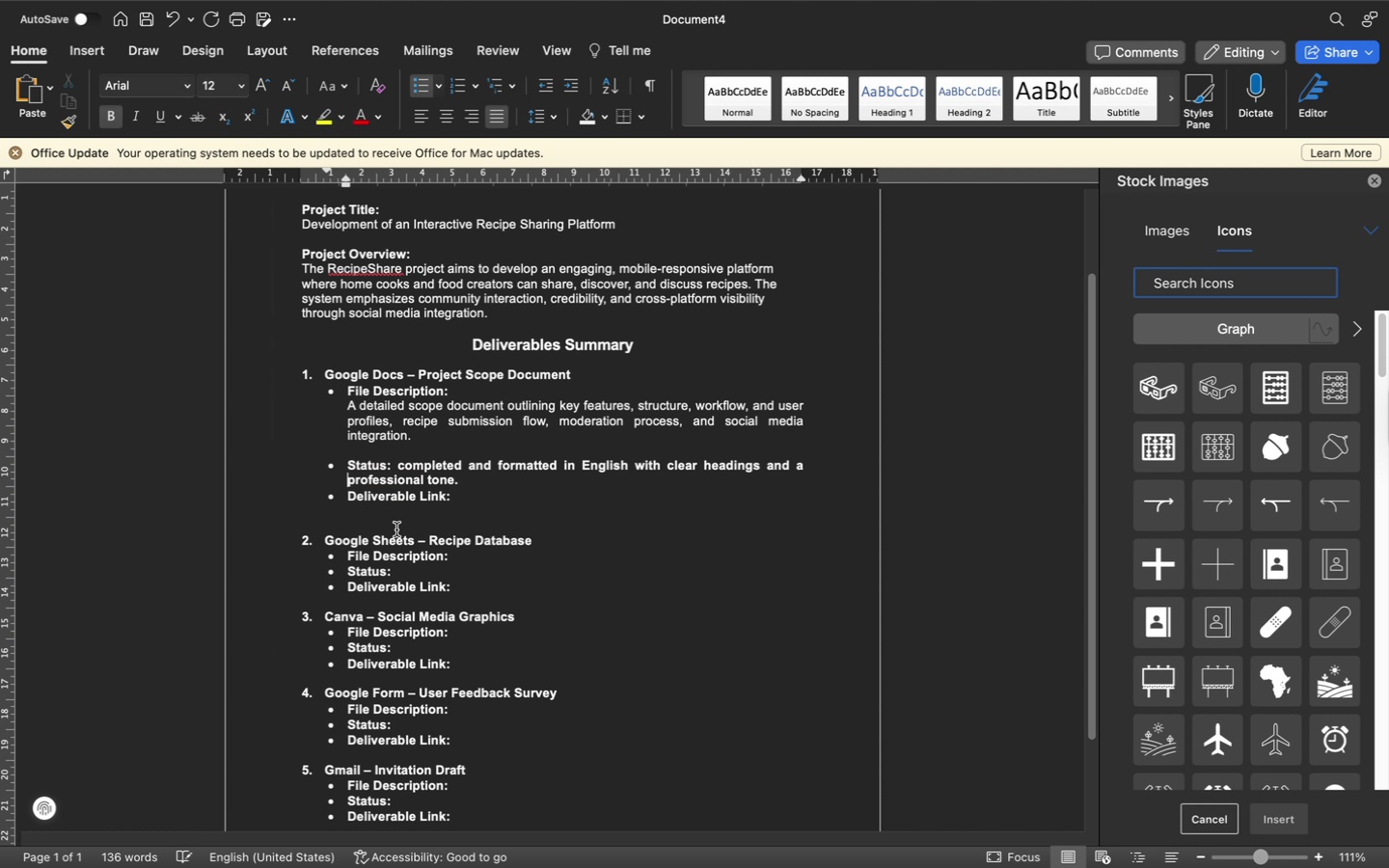 
left_click([406, 467])
 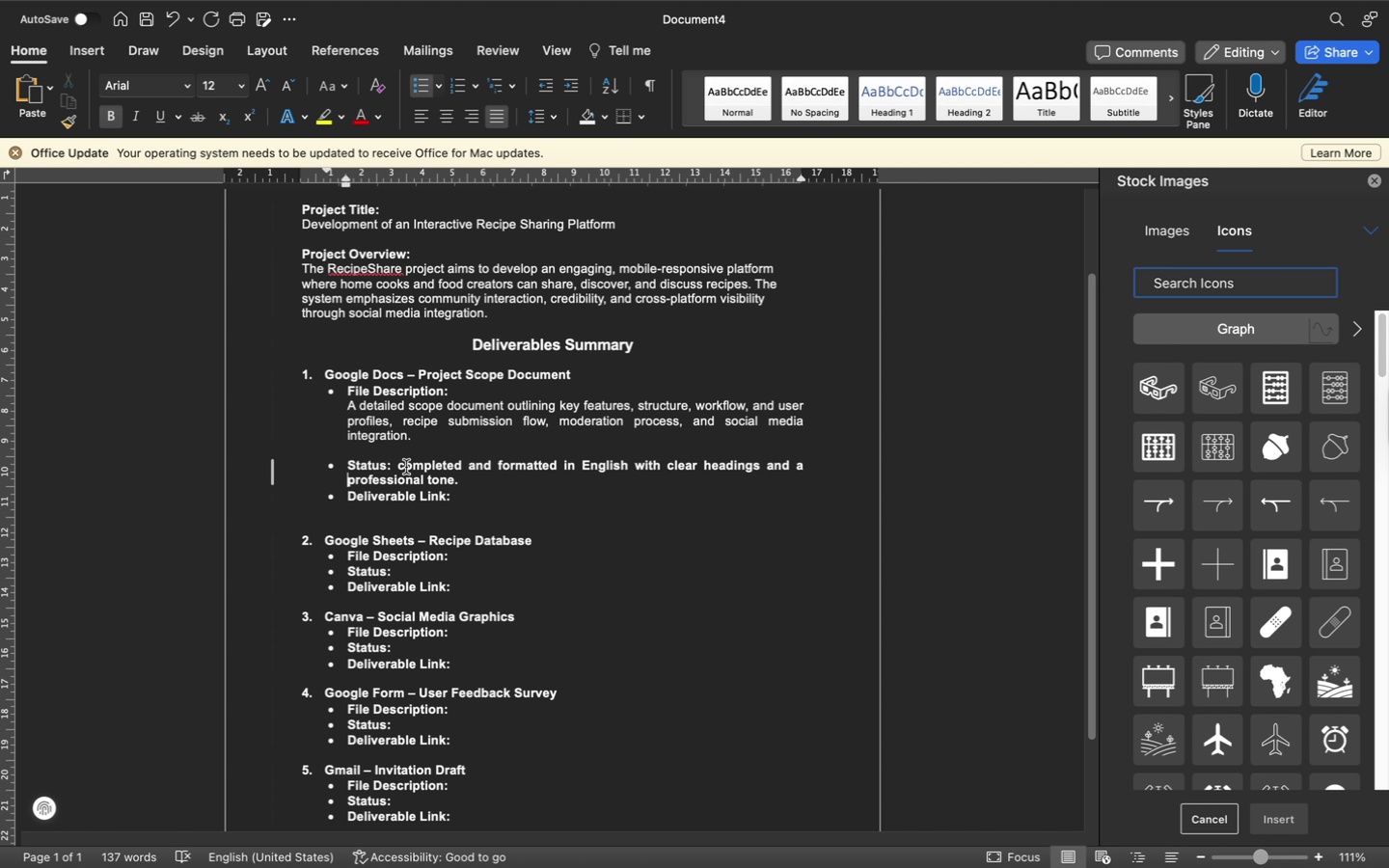 
key(Backspace)
 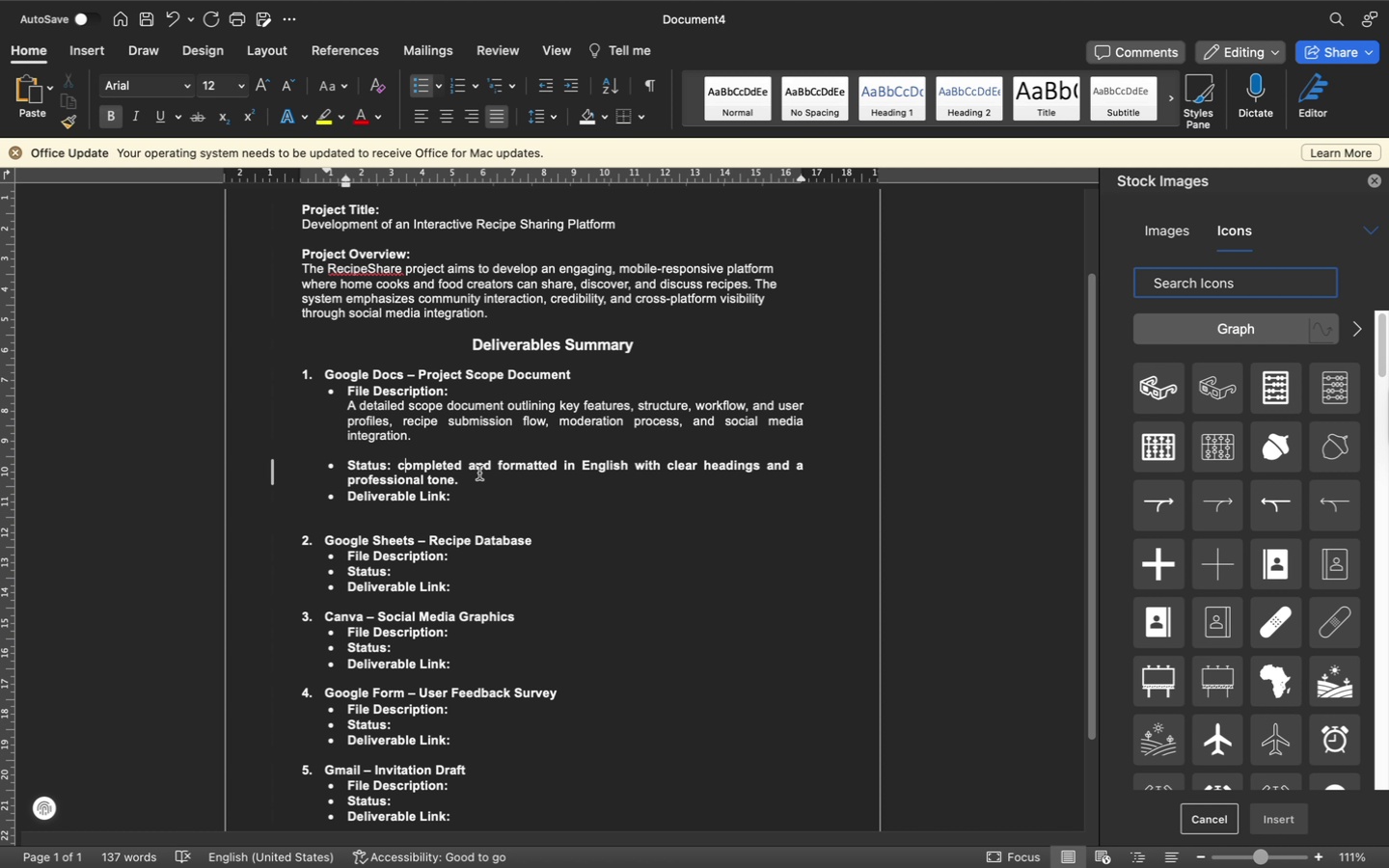 
key(Shift+ShiftLeft)
 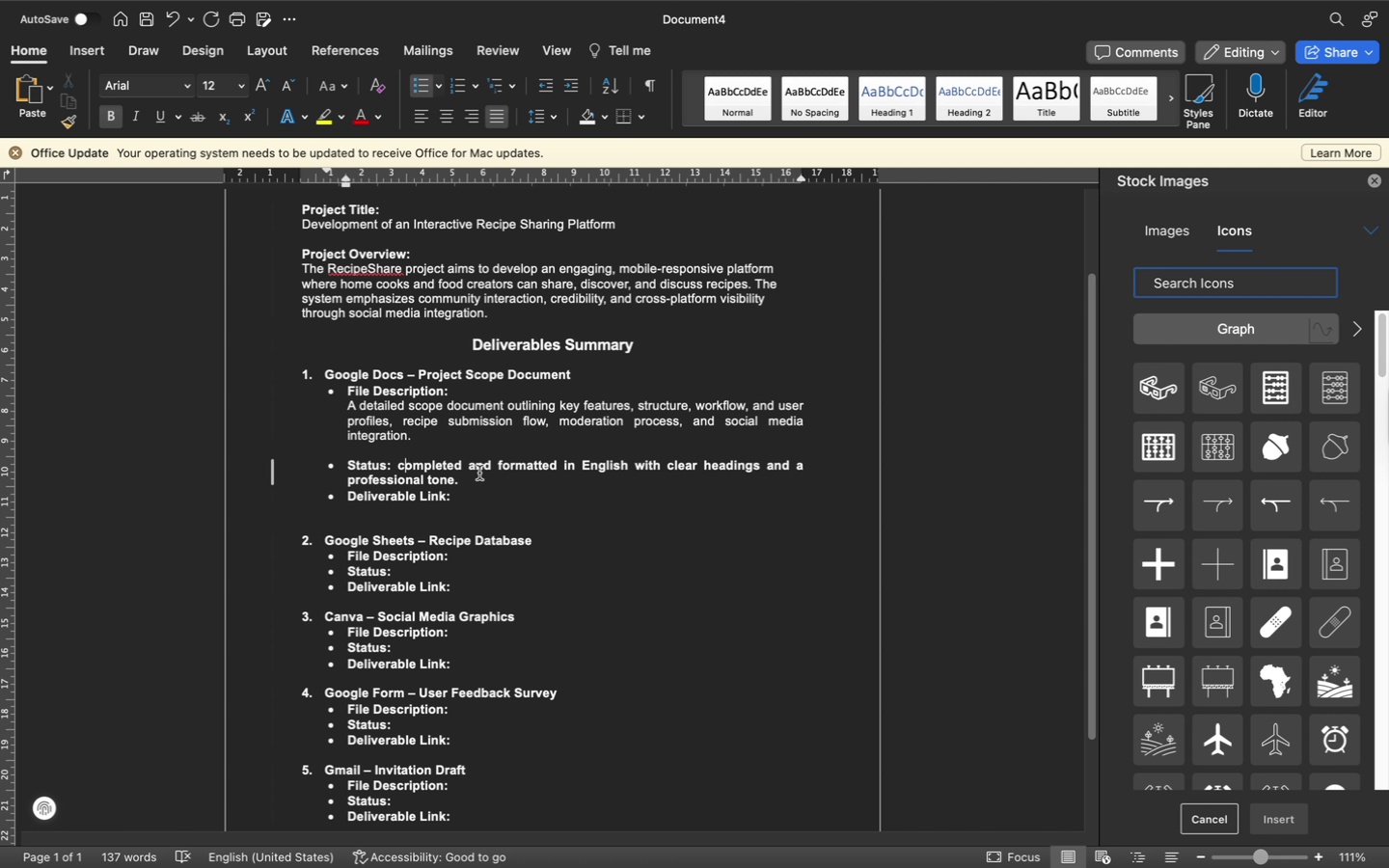 
key(Shift+C)
 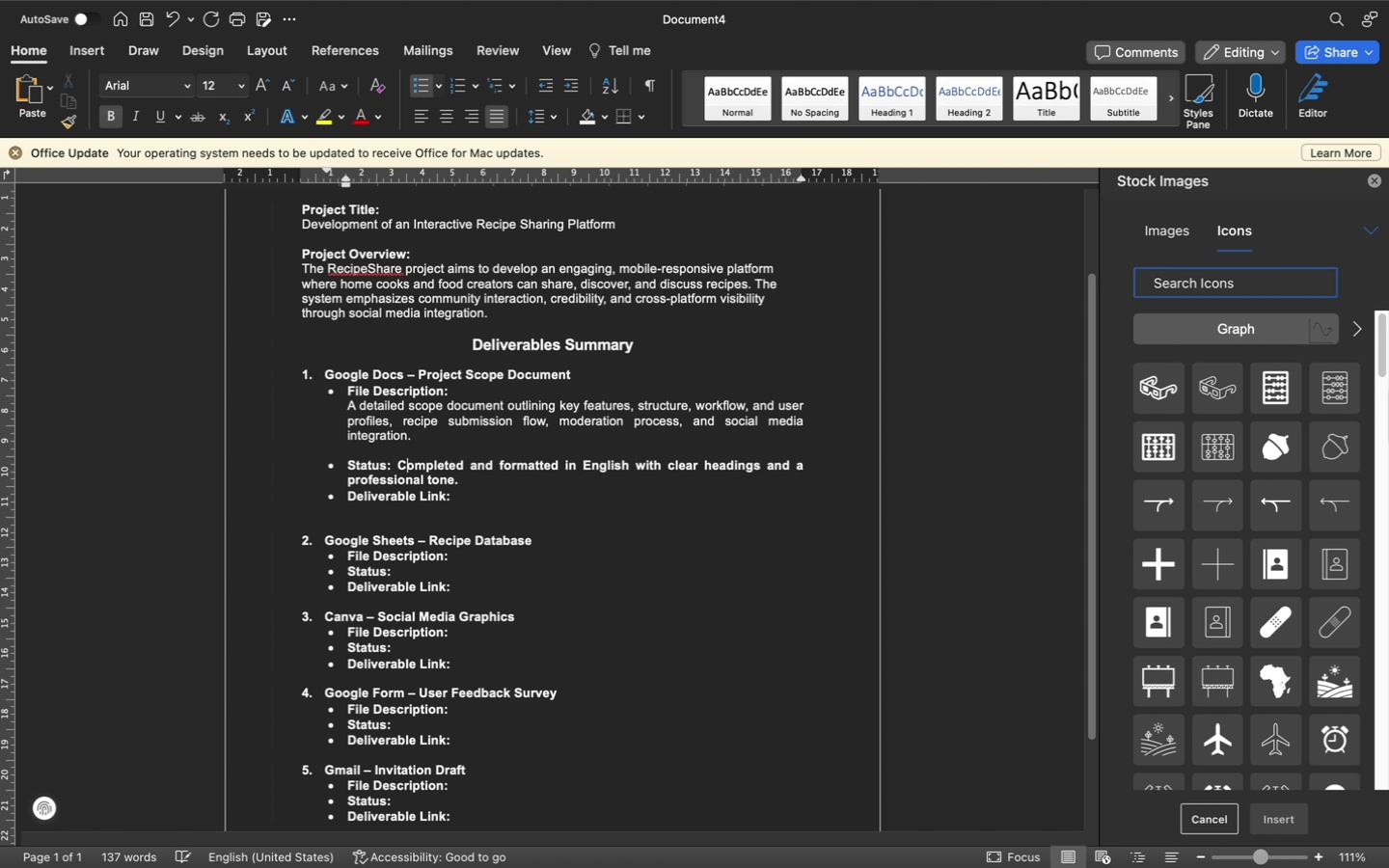 
left_click([432, 465])
 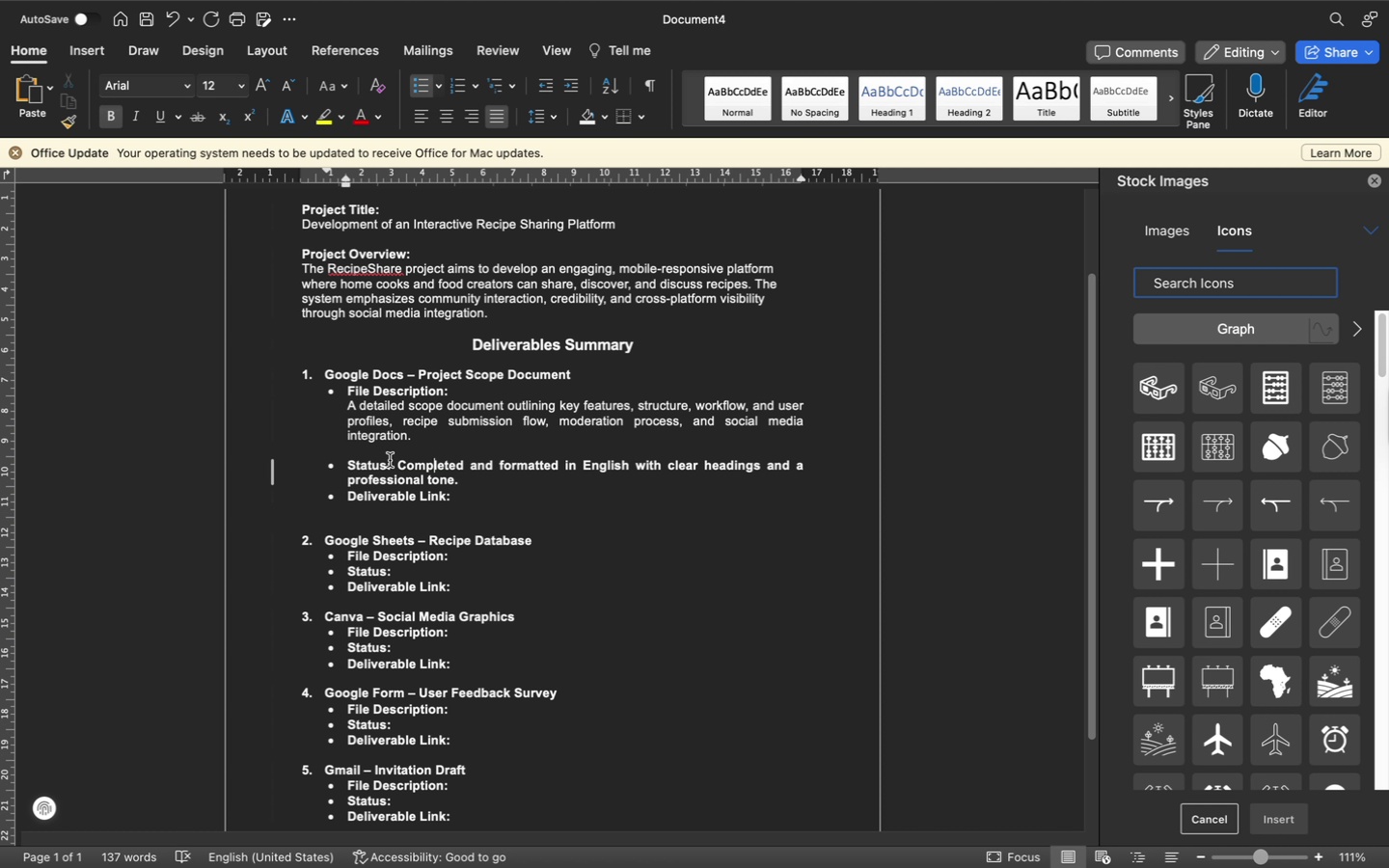 
left_click_drag(start_coordinate=[397, 465], to_coordinate=[475, 480])